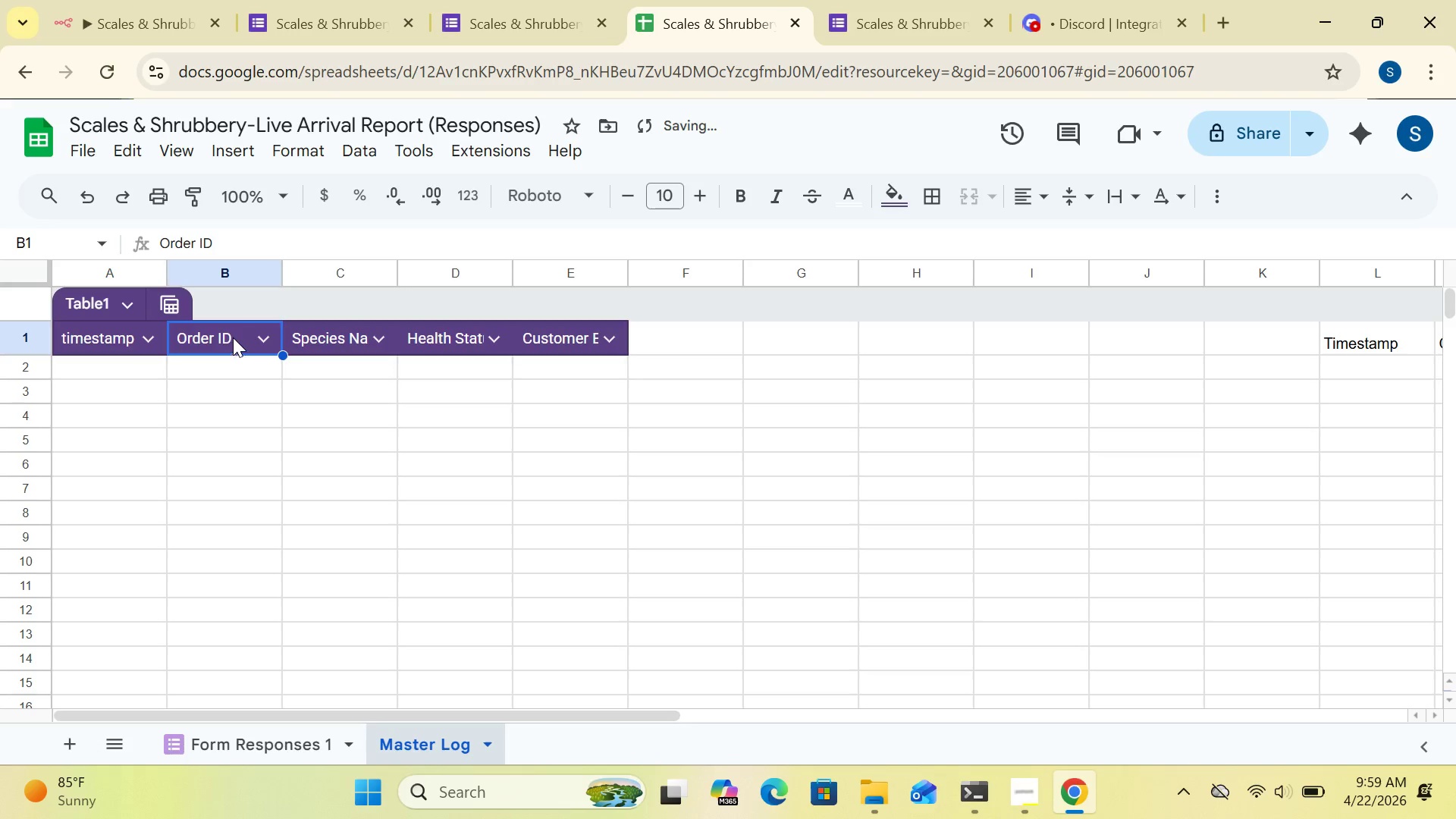 
left_click([238, 337])
 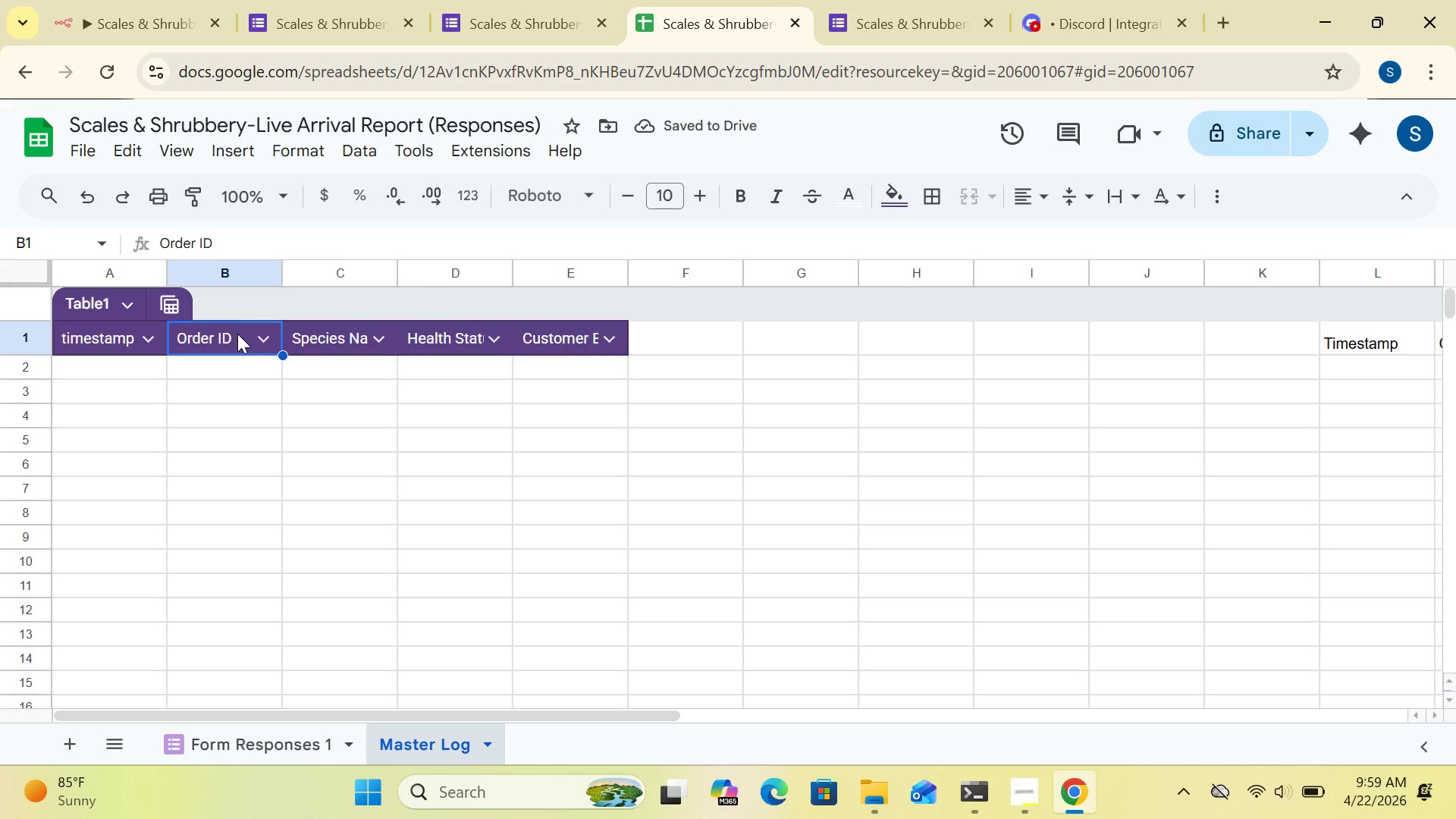 
double_click([237, 334])
 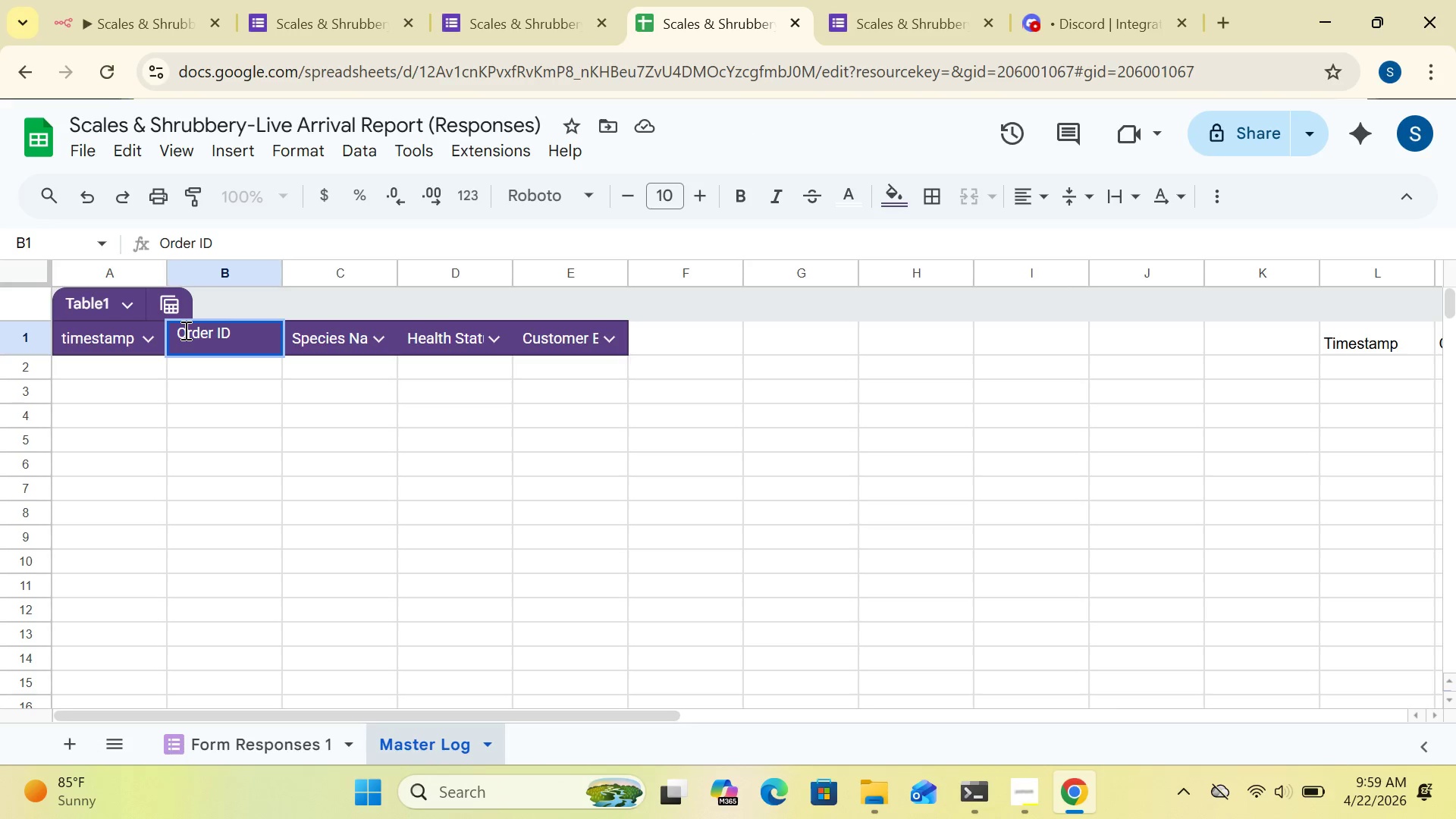 
left_click([184, 330])
 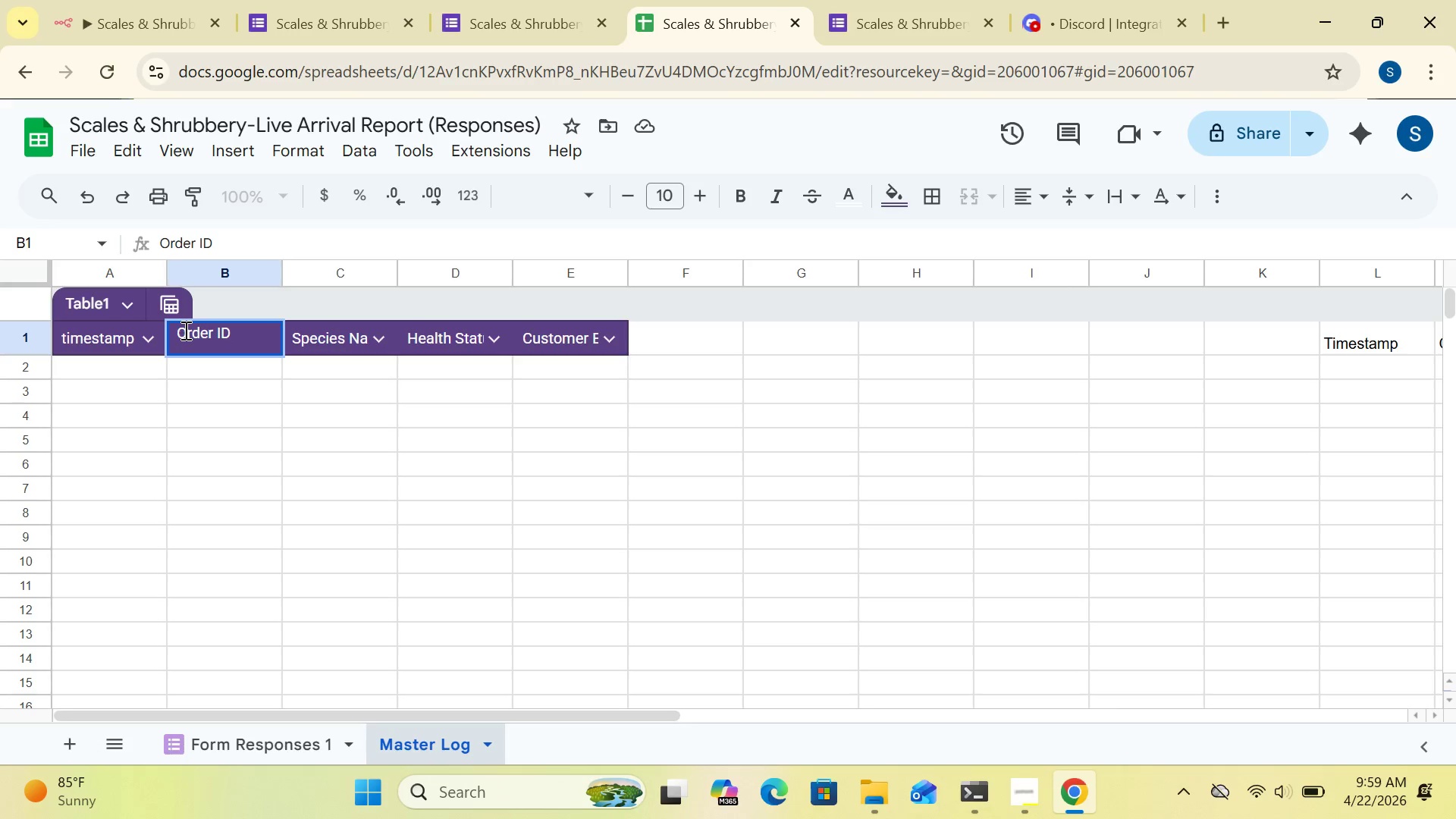 
key(Backspace)
 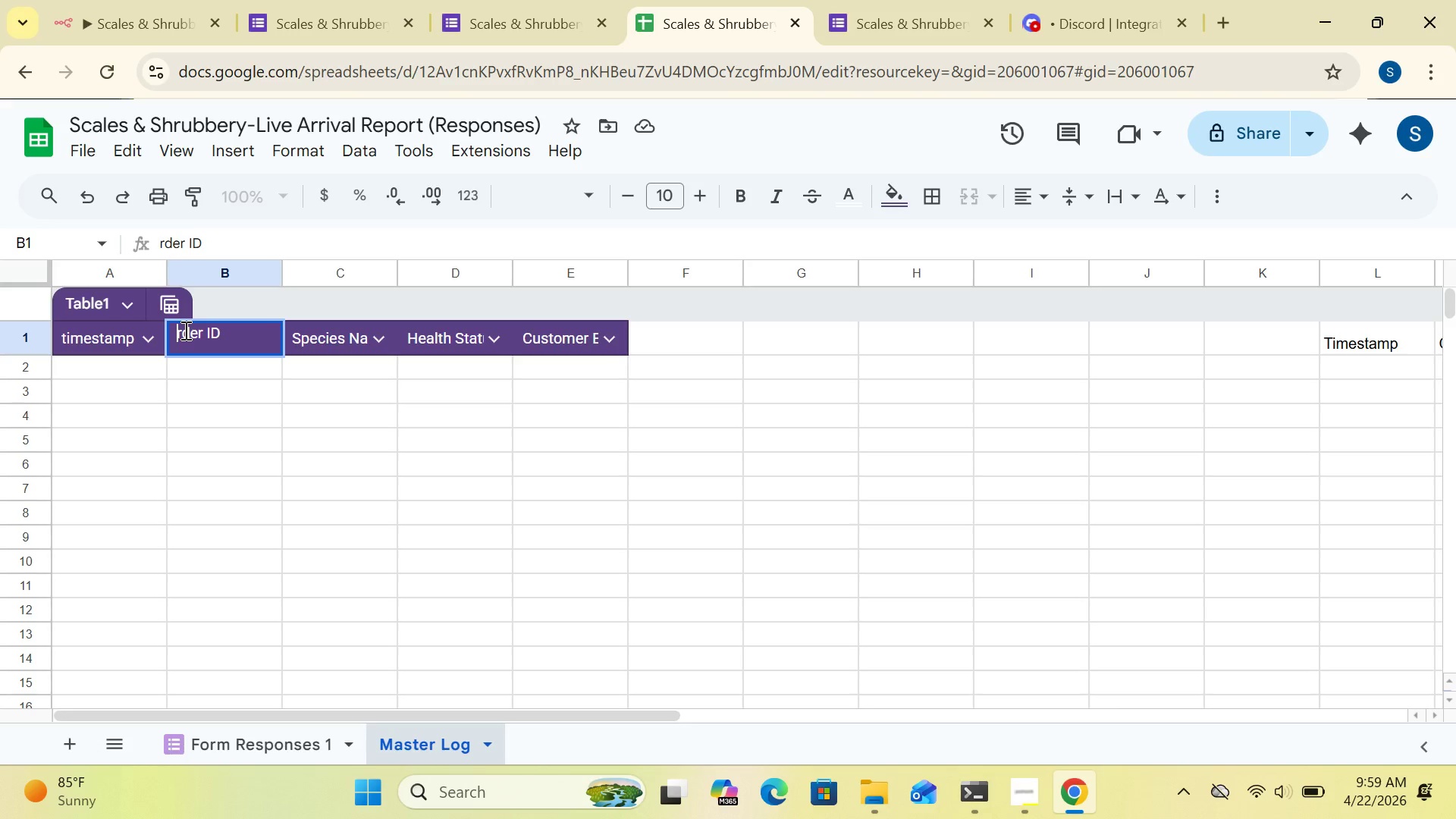 
key(O)
 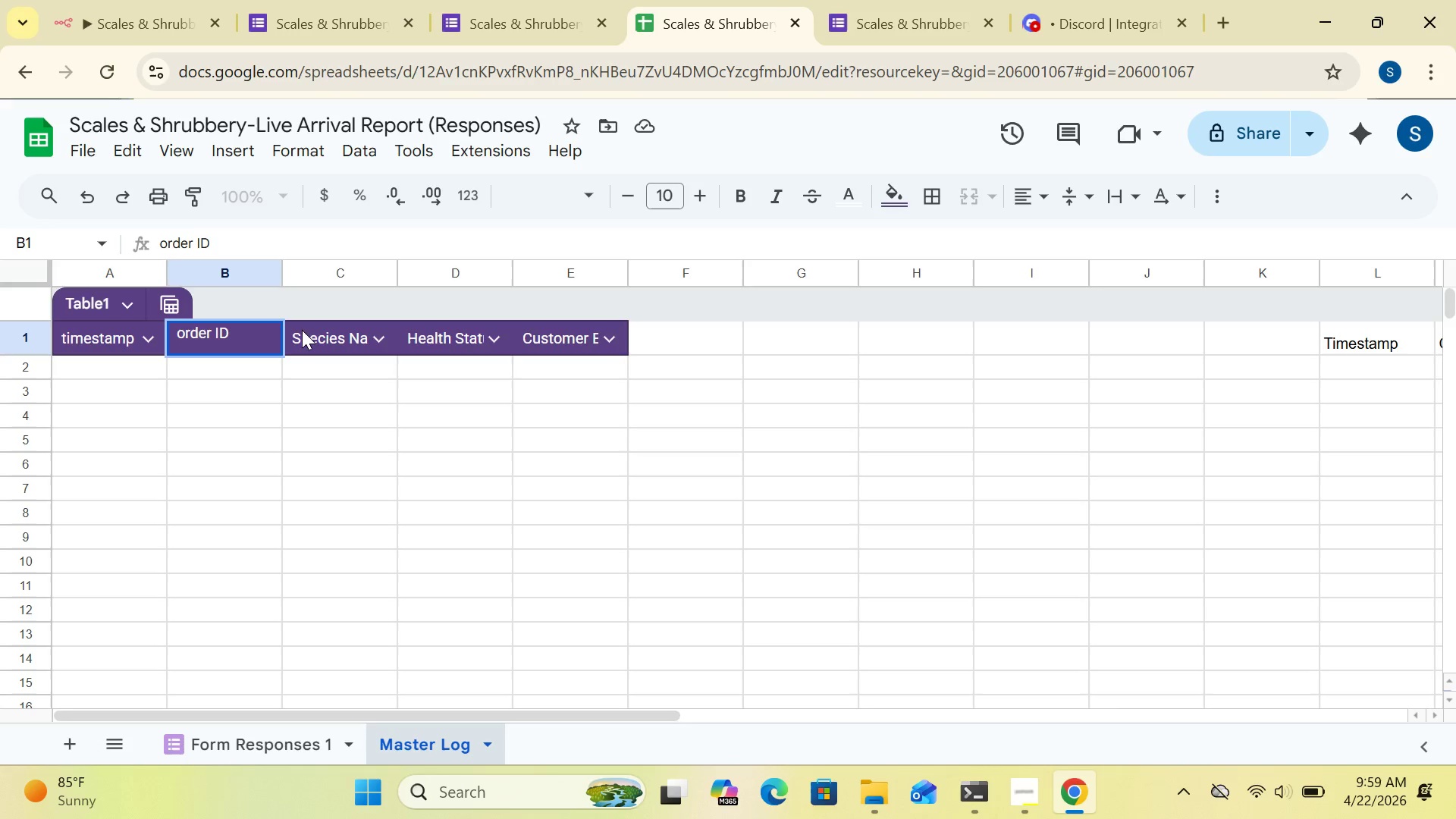 
double_click([302, 330])
 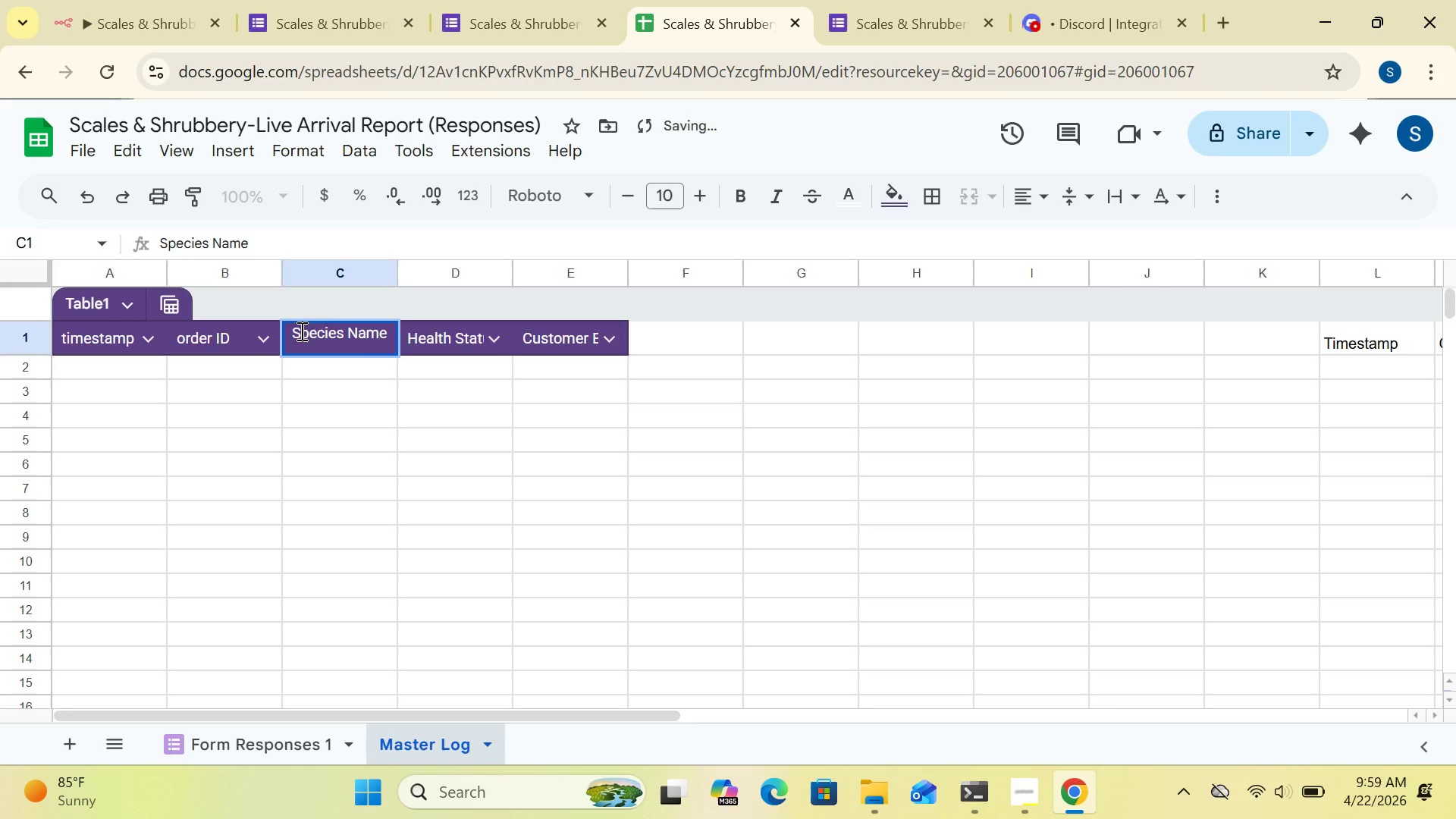 
left_click([300, 331])
 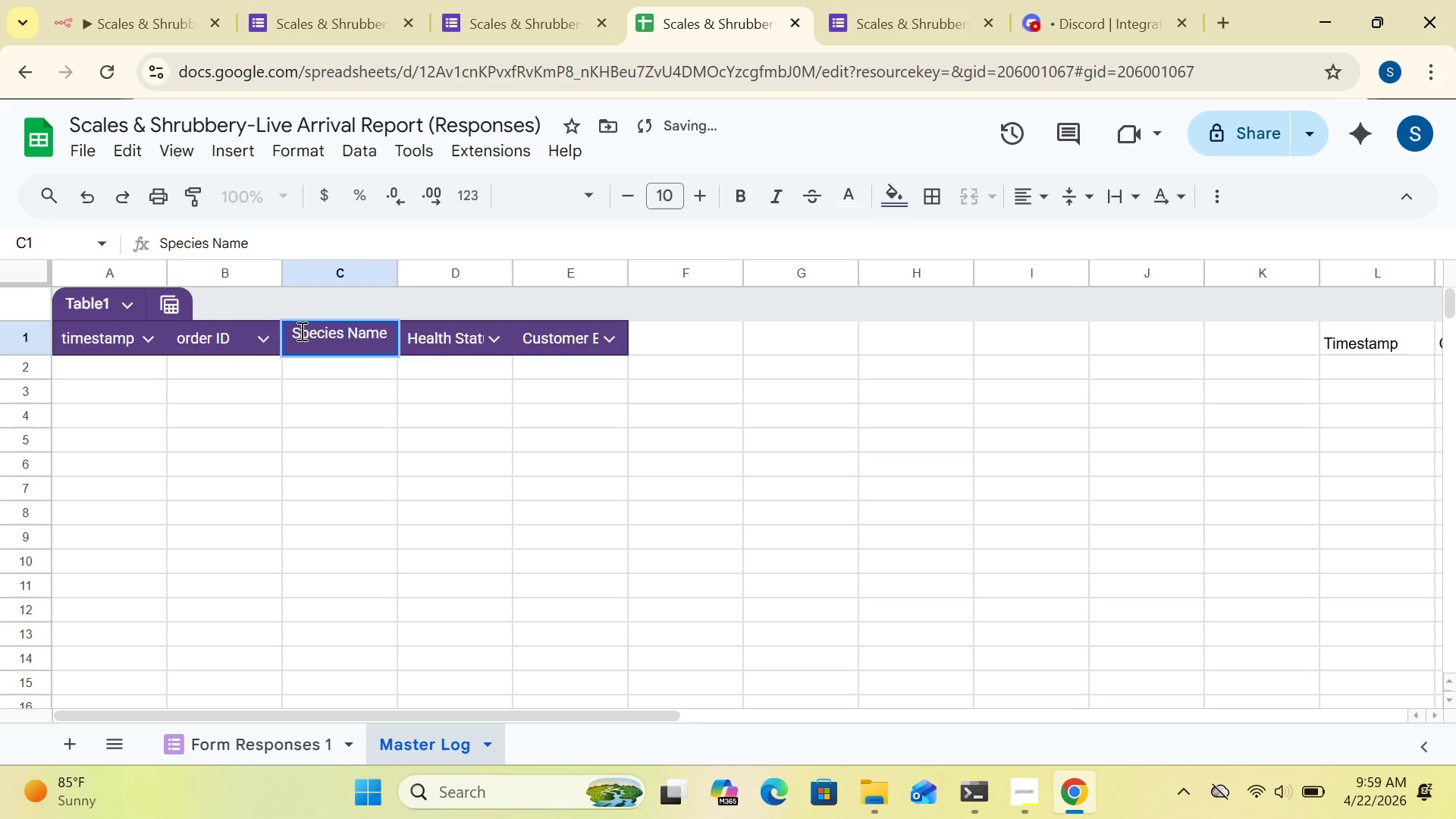 
key(Backspace)
 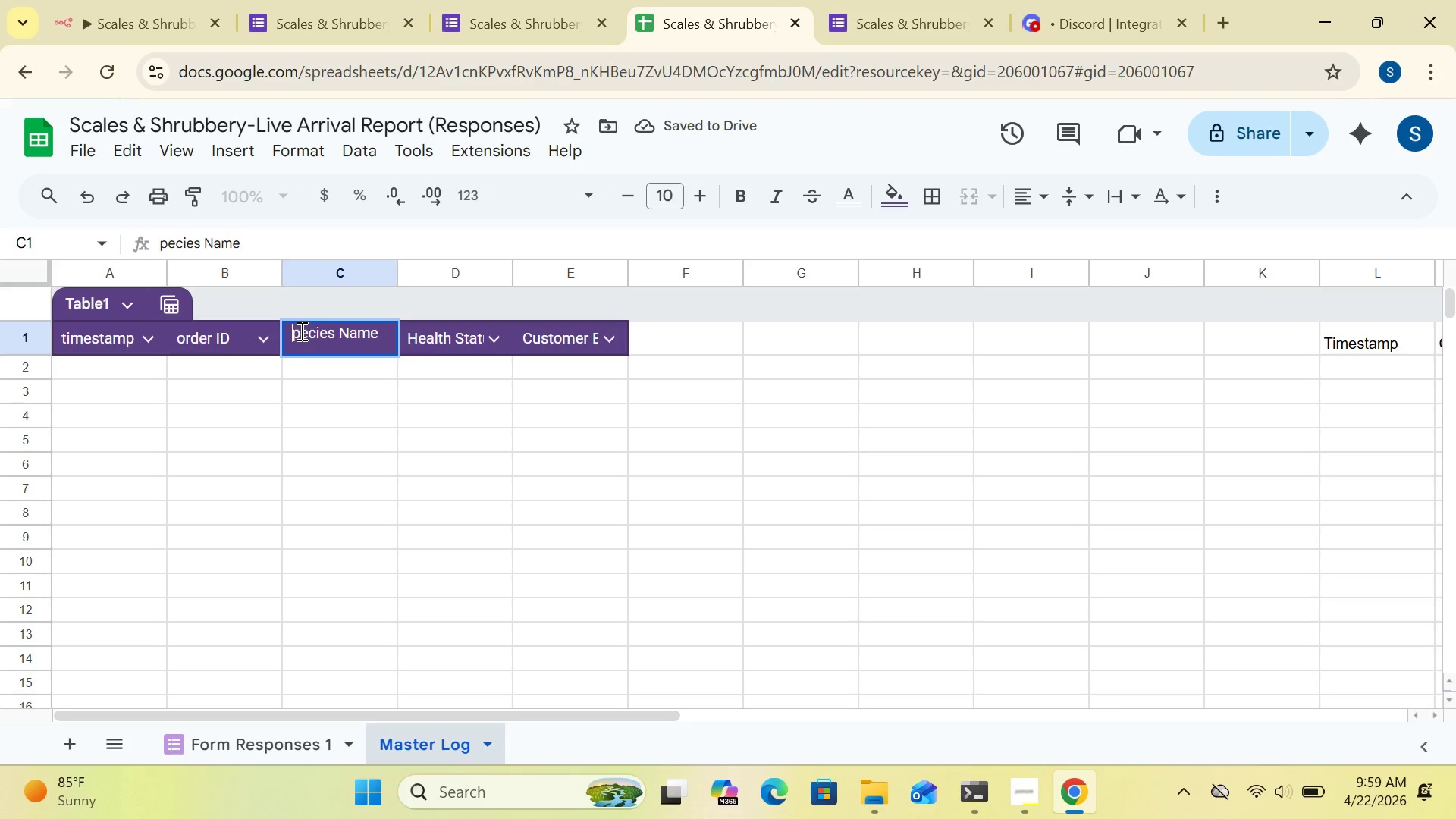 
key(S)
 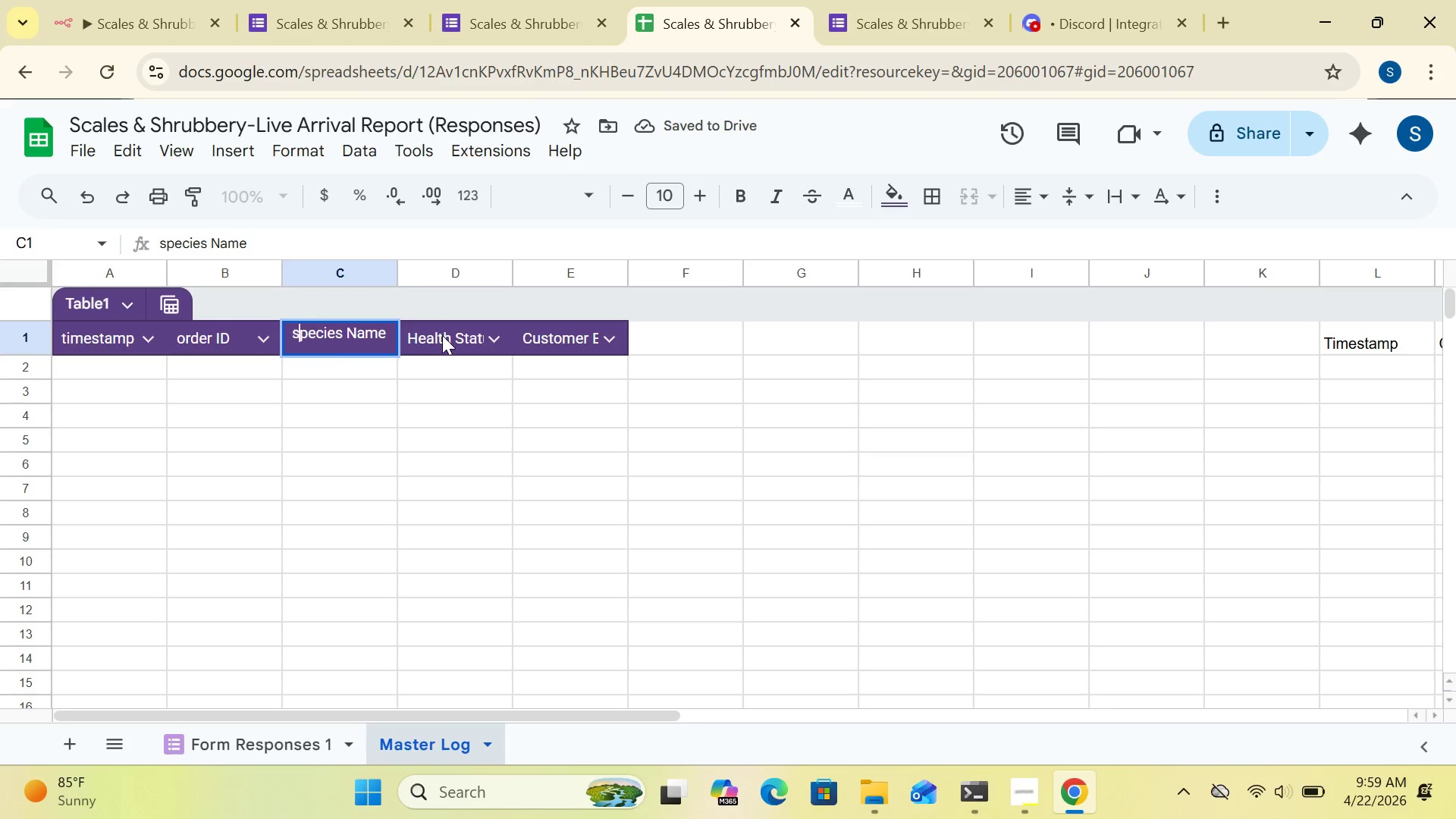 
double_click([442, 335])
 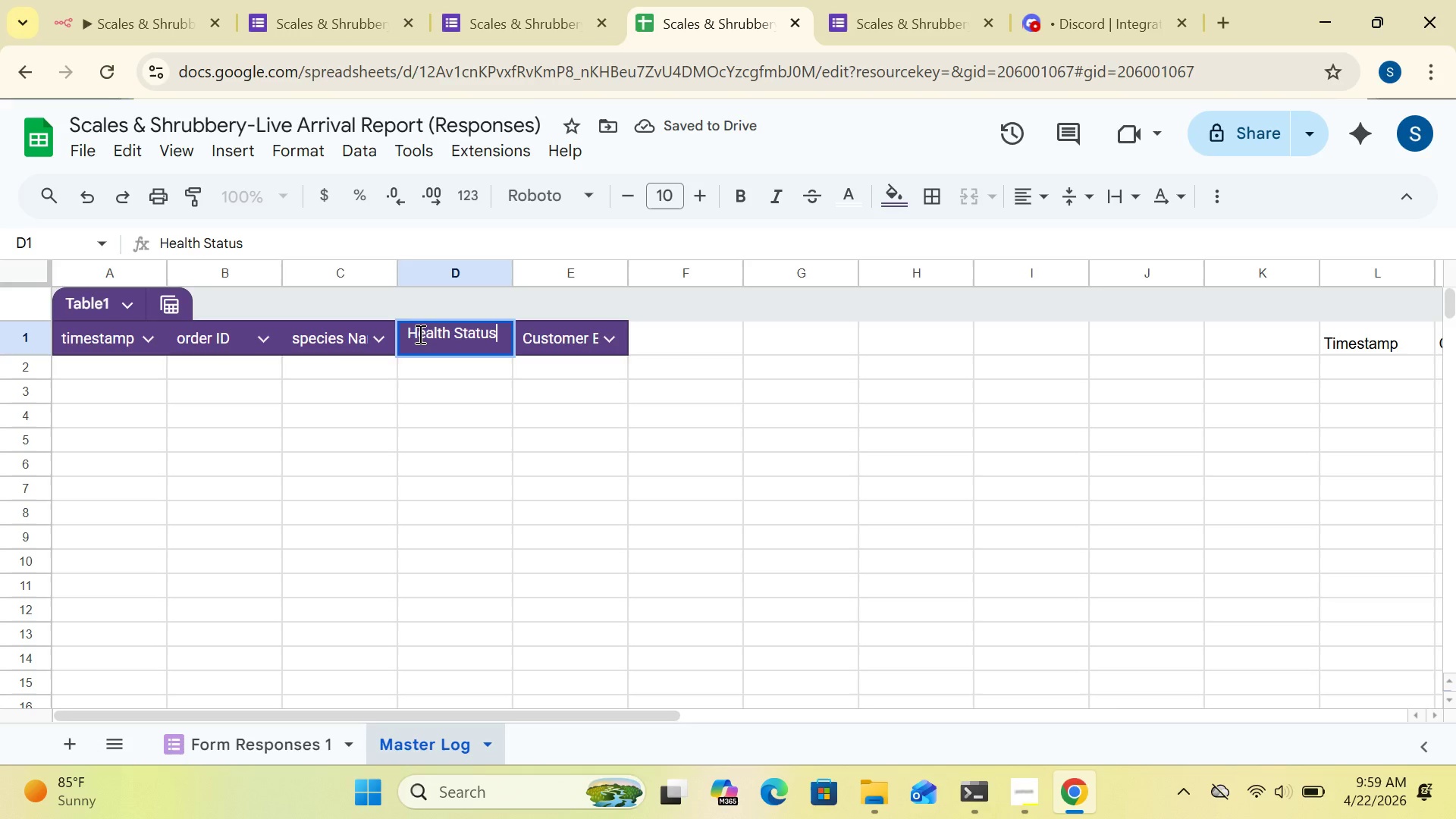 
left_click([419, 334])
 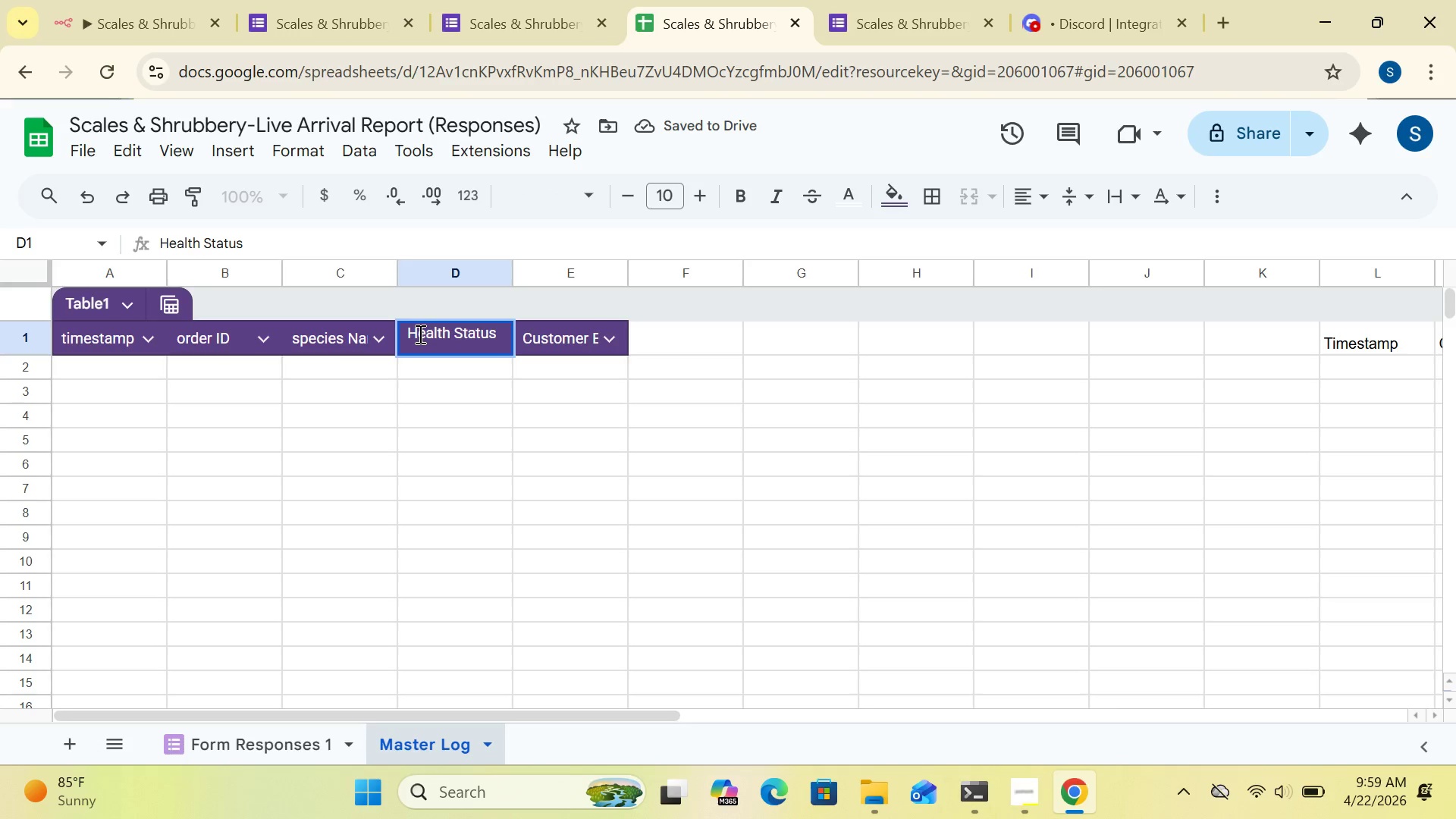 
key(Backspace)
 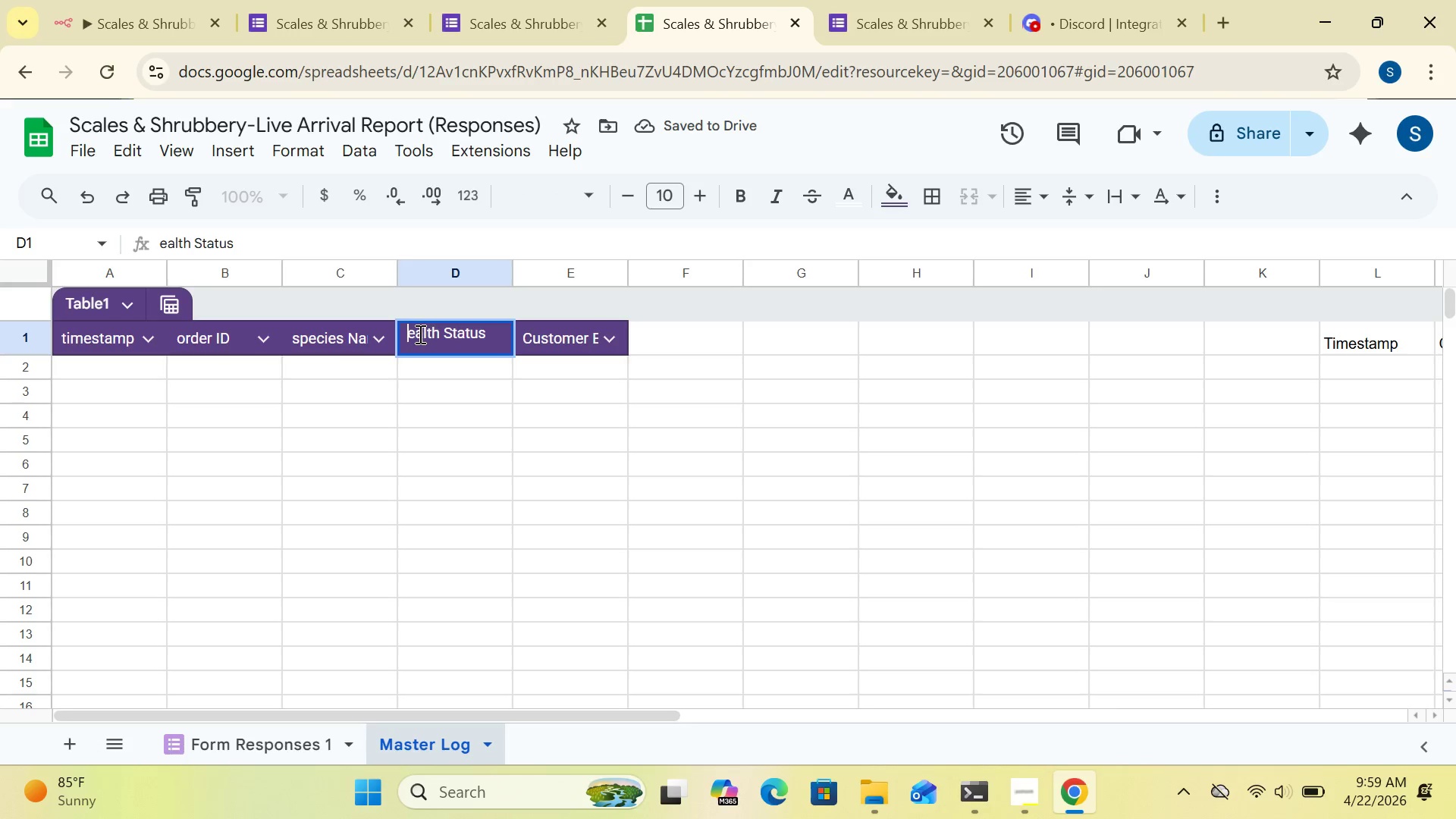 
key(H)
 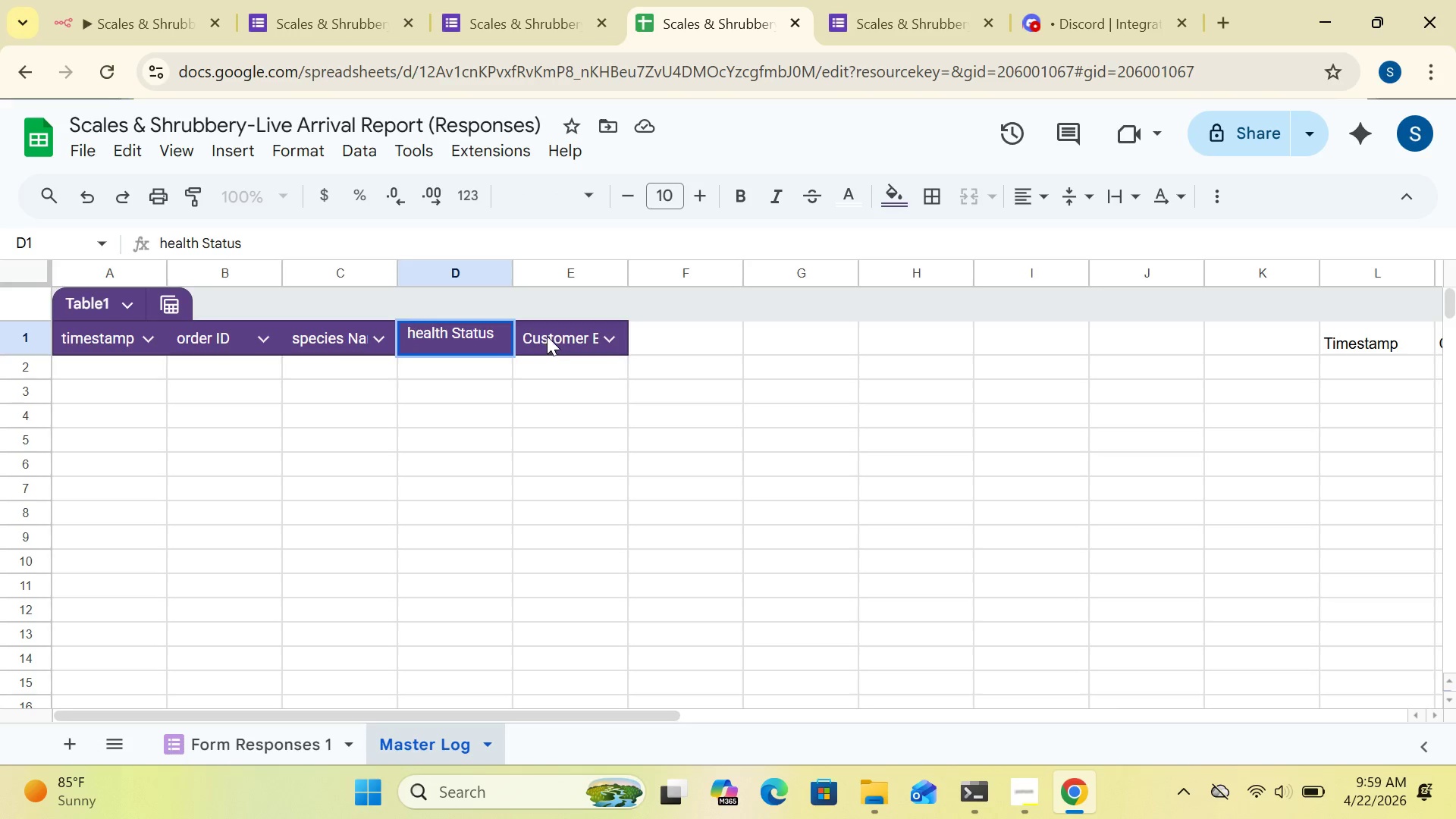 
double_click([547, 336])
 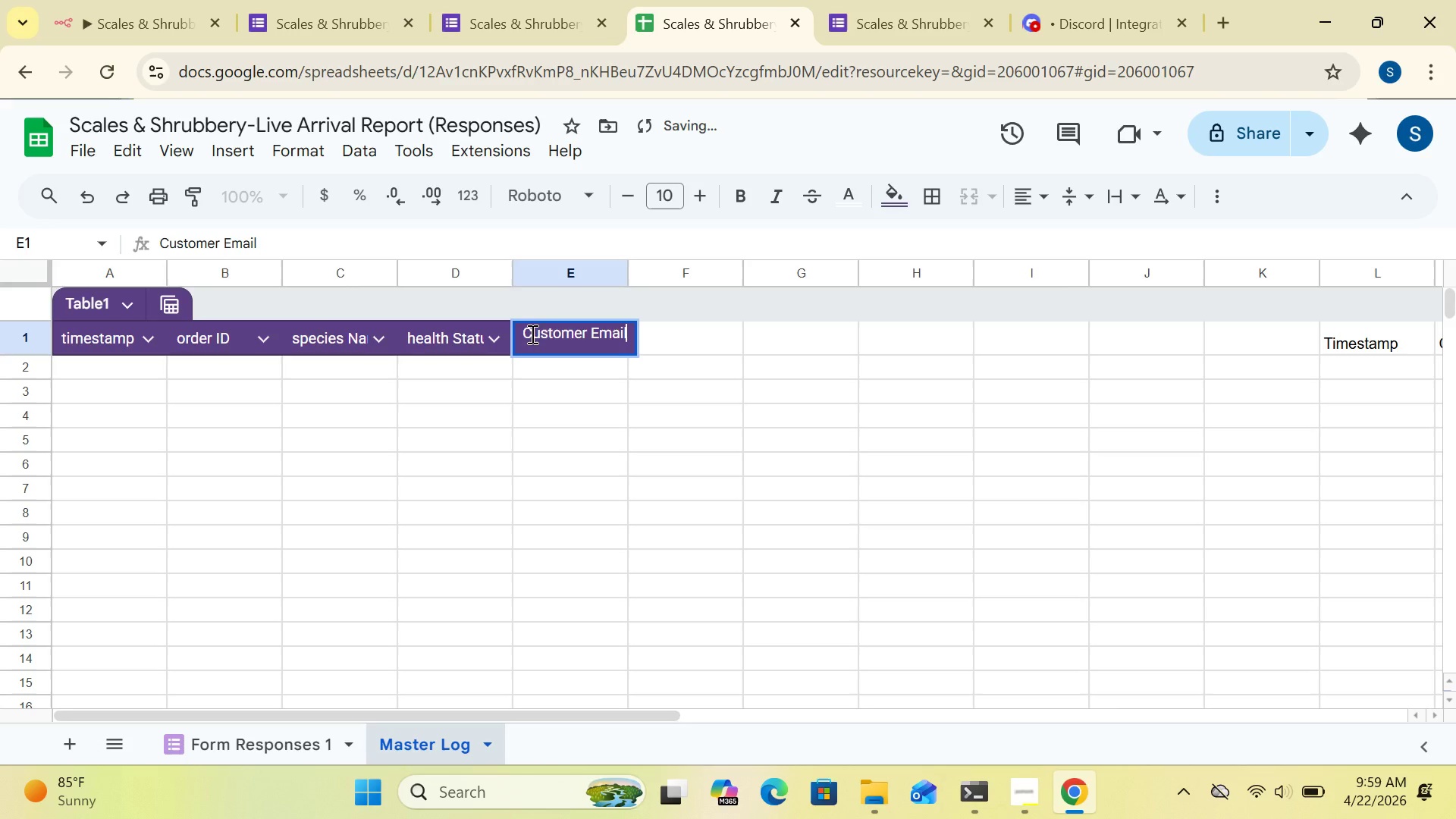 
left_click([531, 334])
 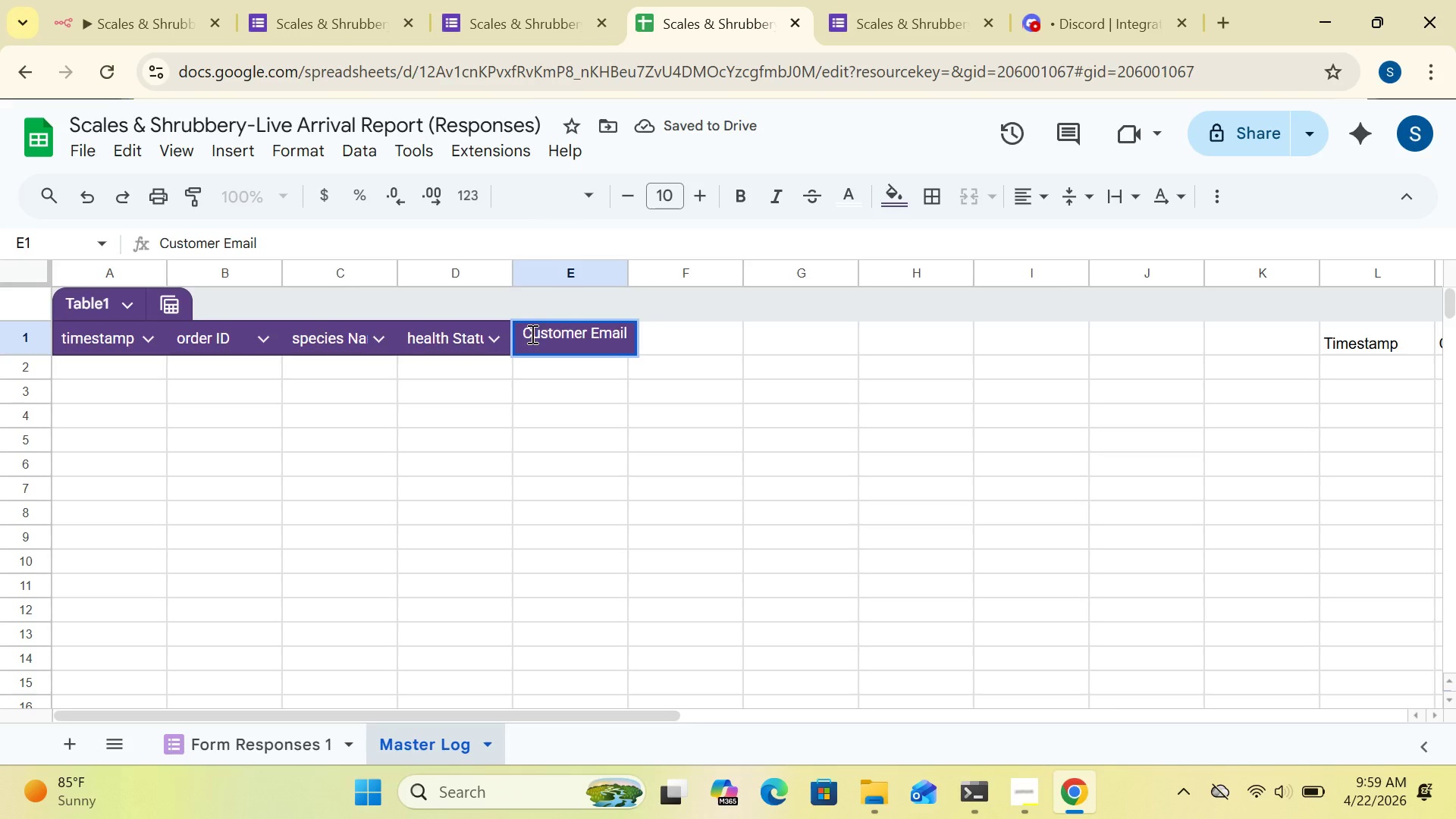 
key(Backspace)
 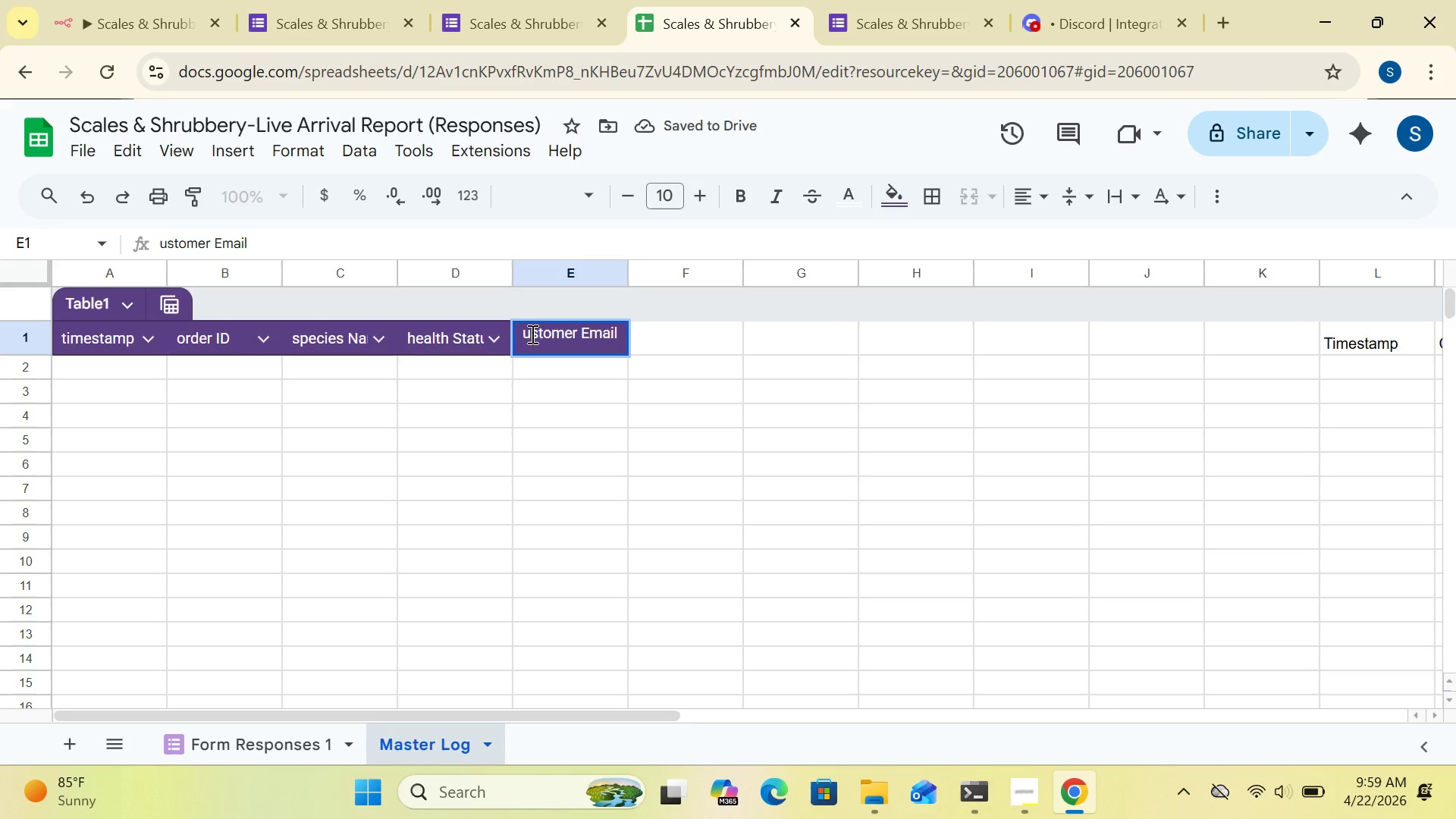 
key(C)
 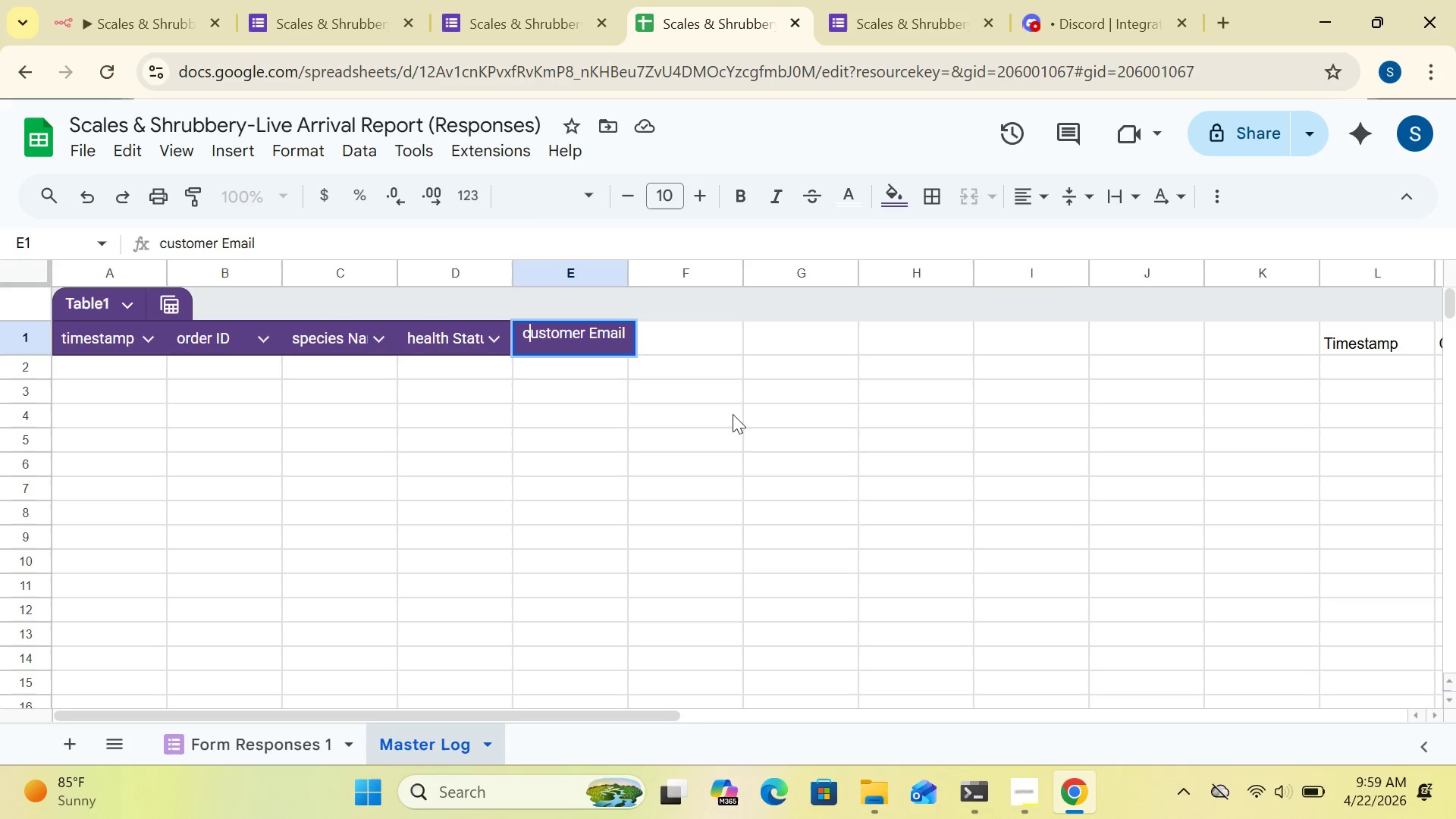 
left_click([713, 413])
 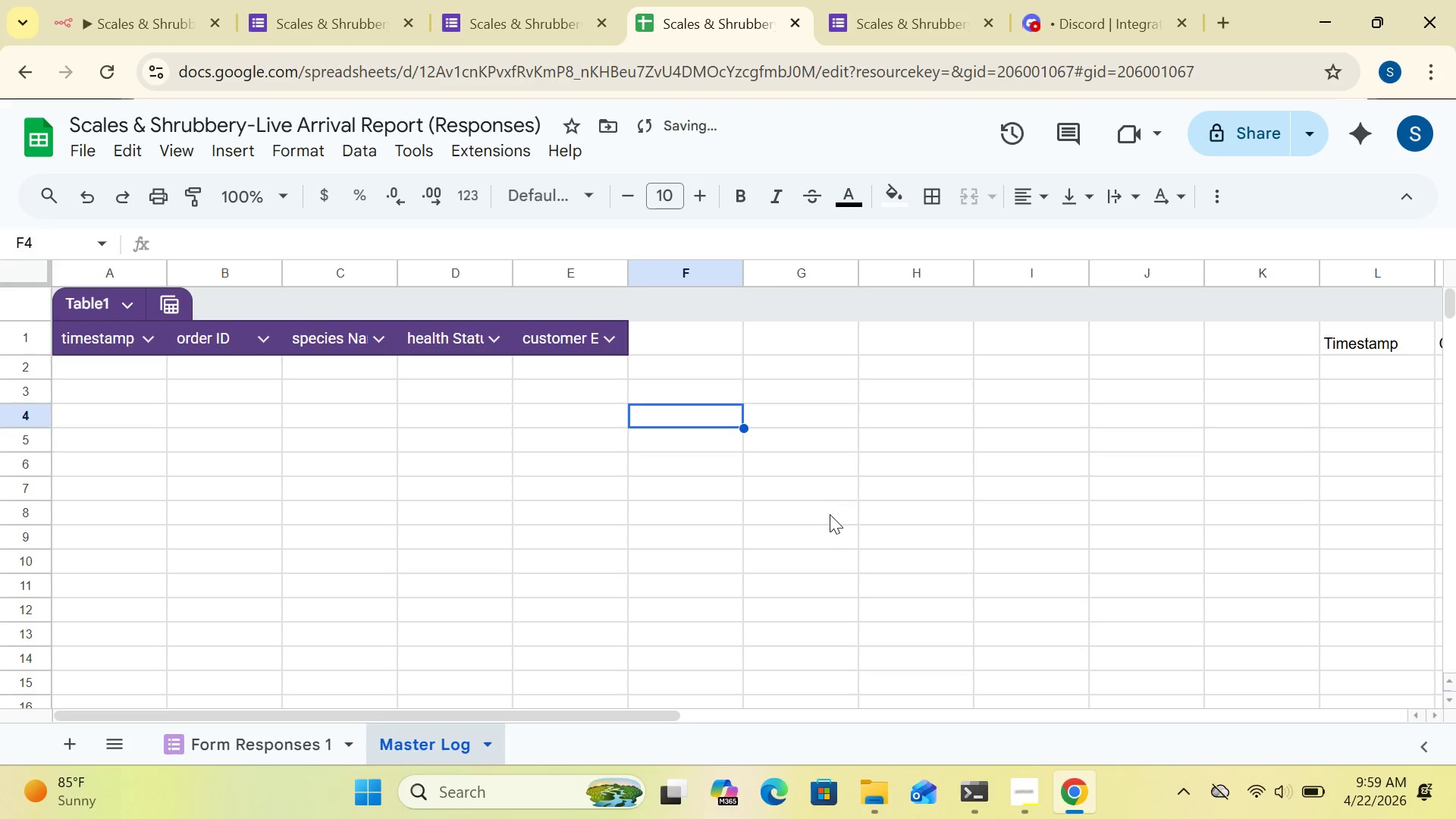 
left_click([830, 517])
 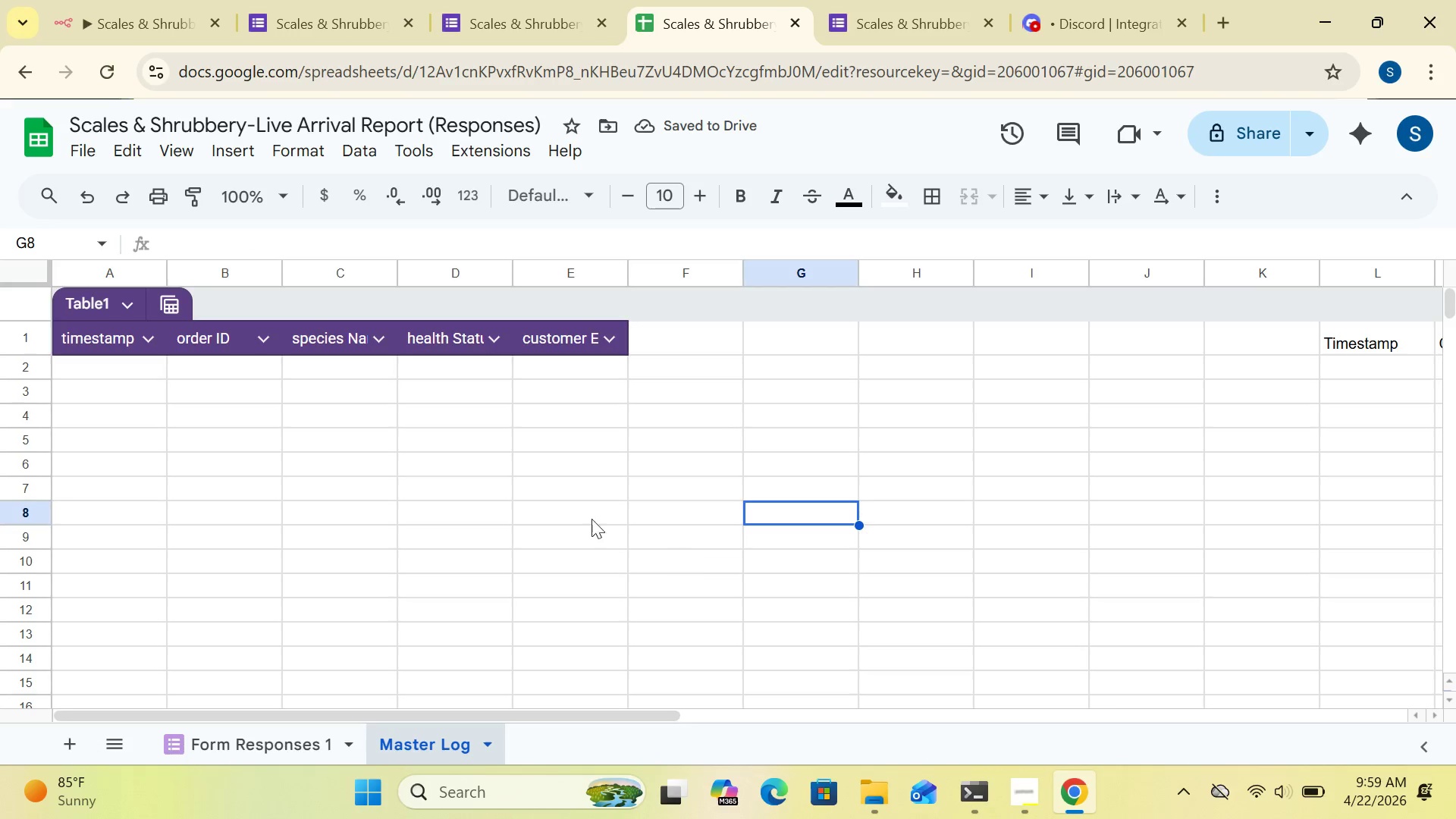 
hold_key(key=ControlLeft, duration=1.59)
 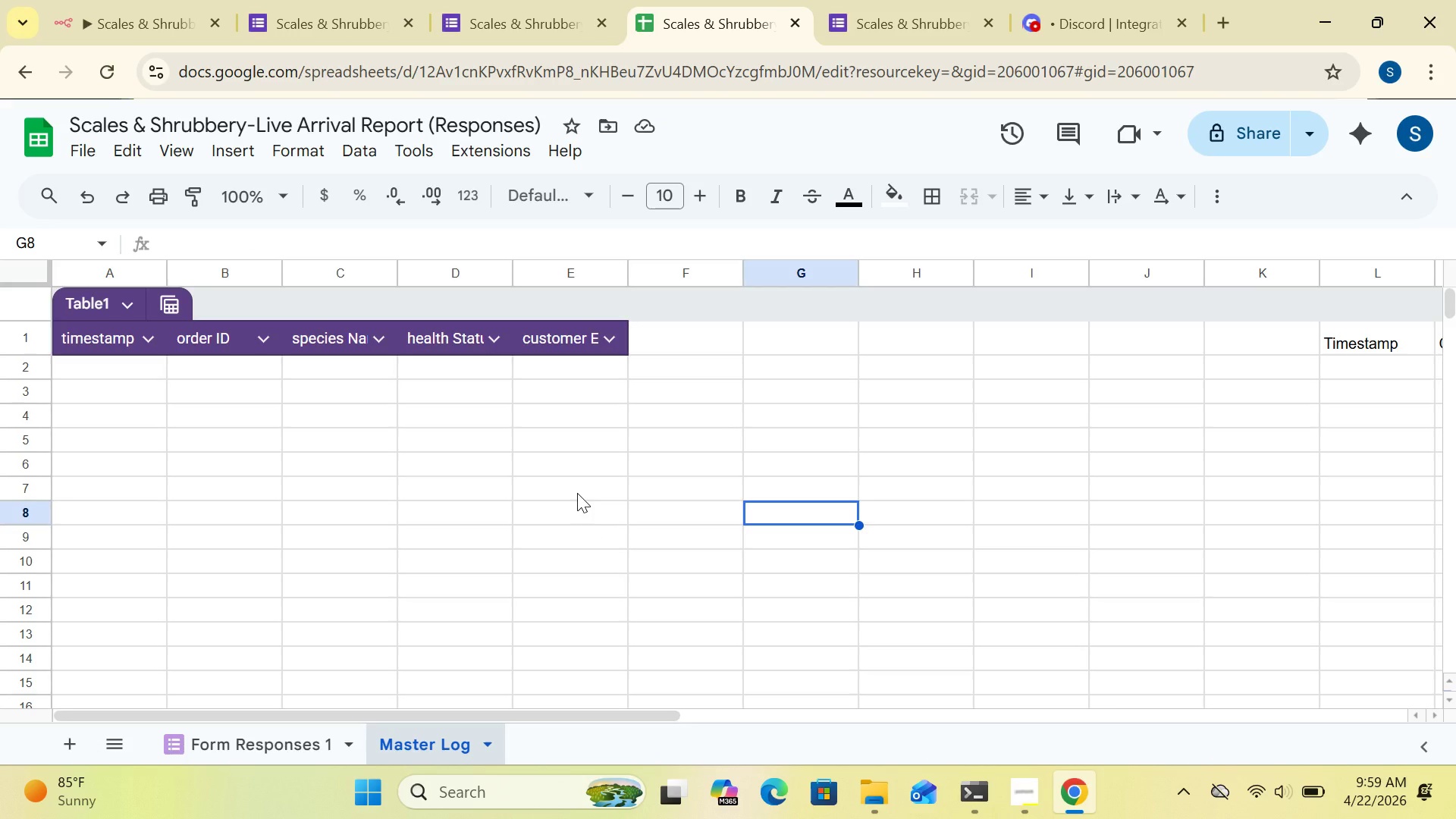 
hold_key(key=S, duration=0.61)
 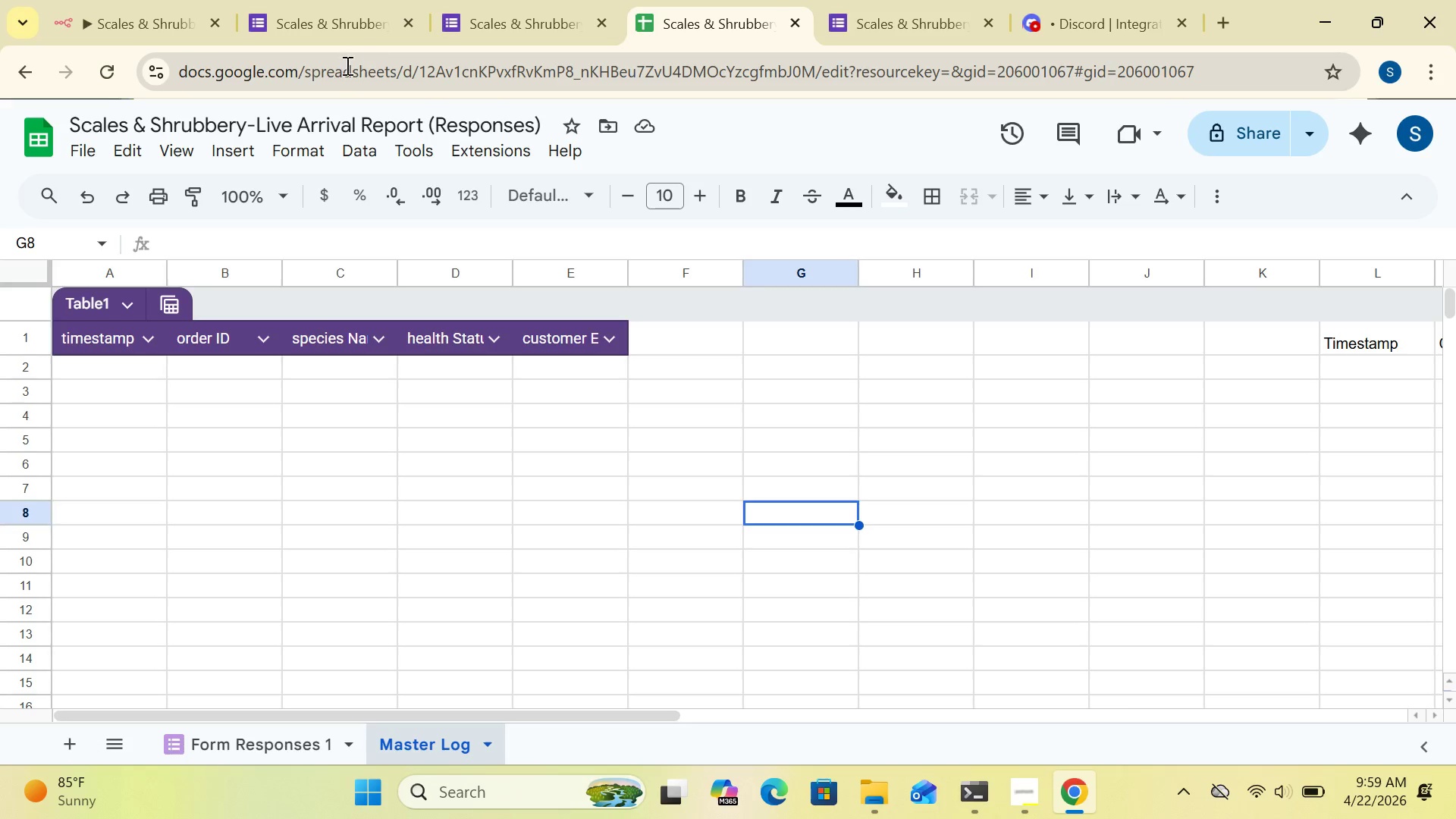 
left_click([157, 29])
 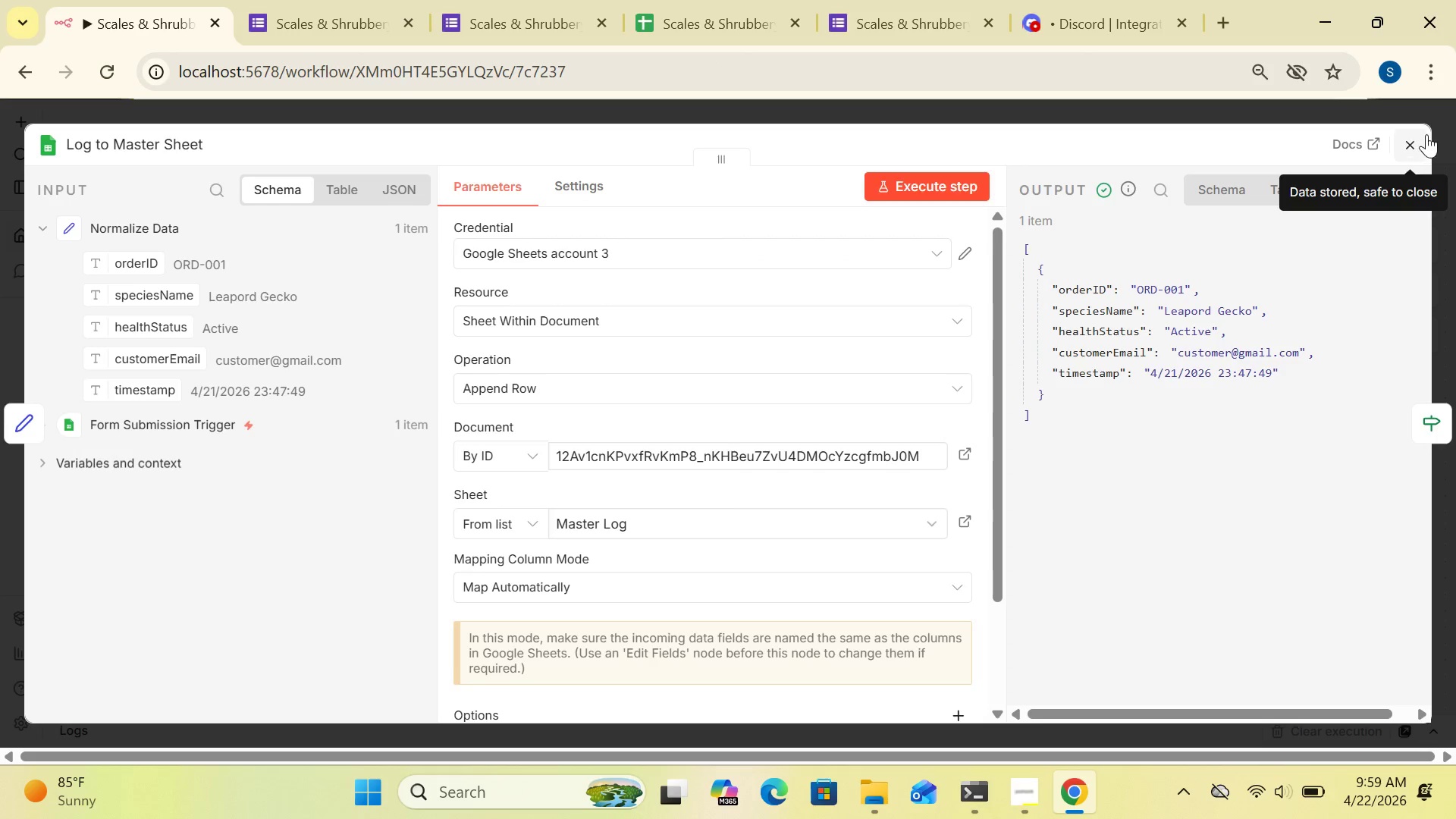 
left_click([1415, 137])
 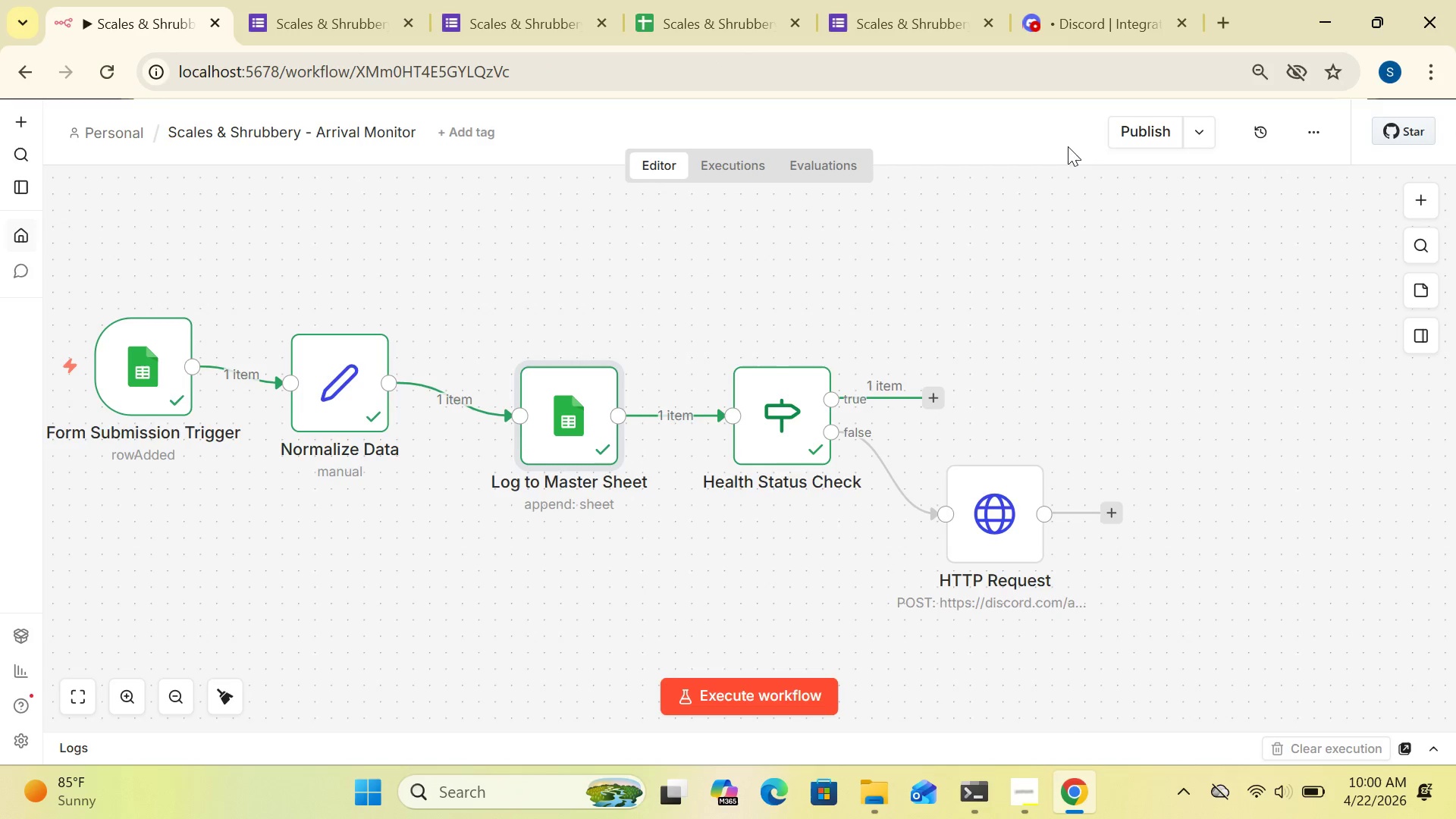 
left_click([1144, 121])
 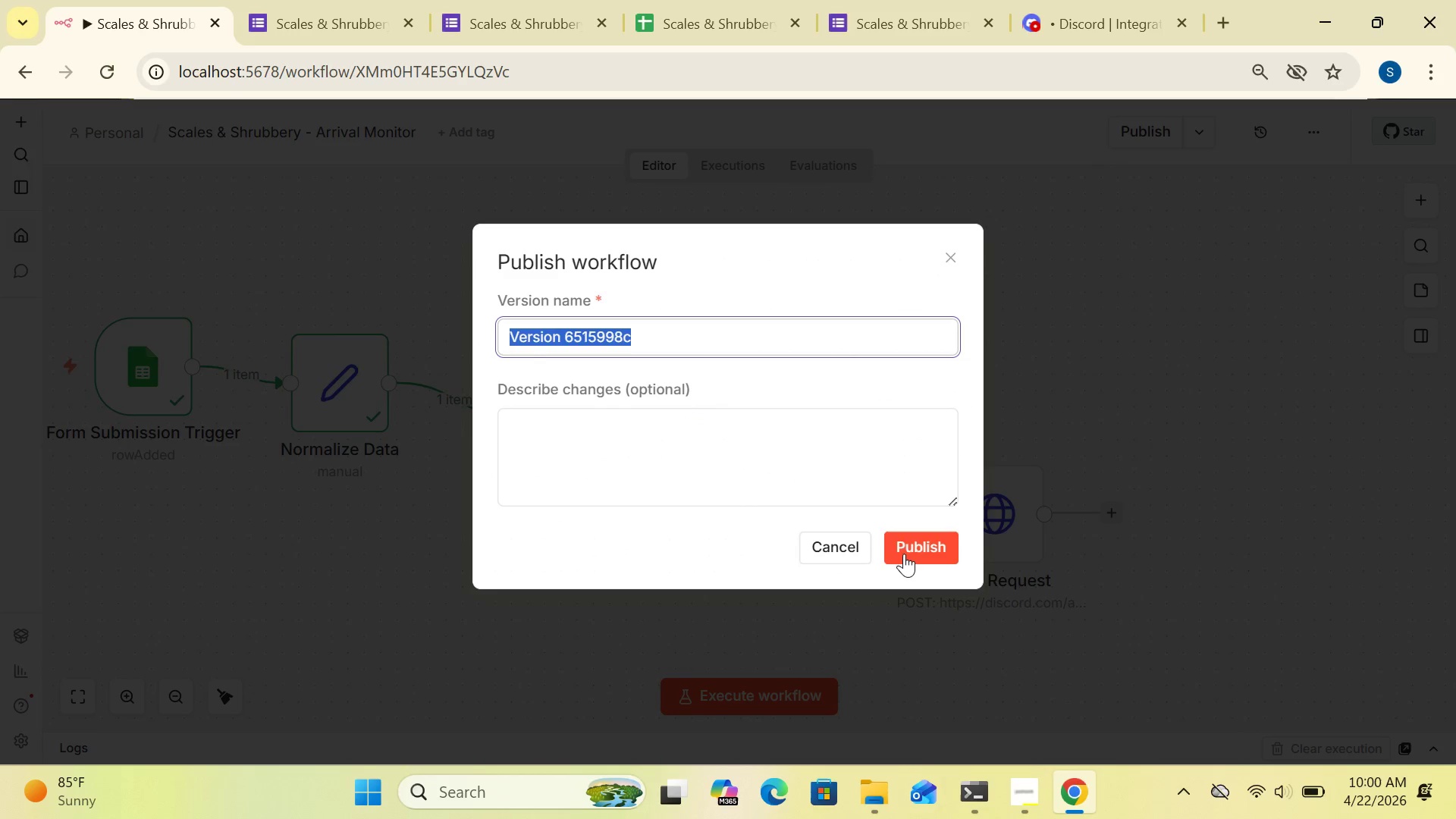 
left_click([911, 546])
 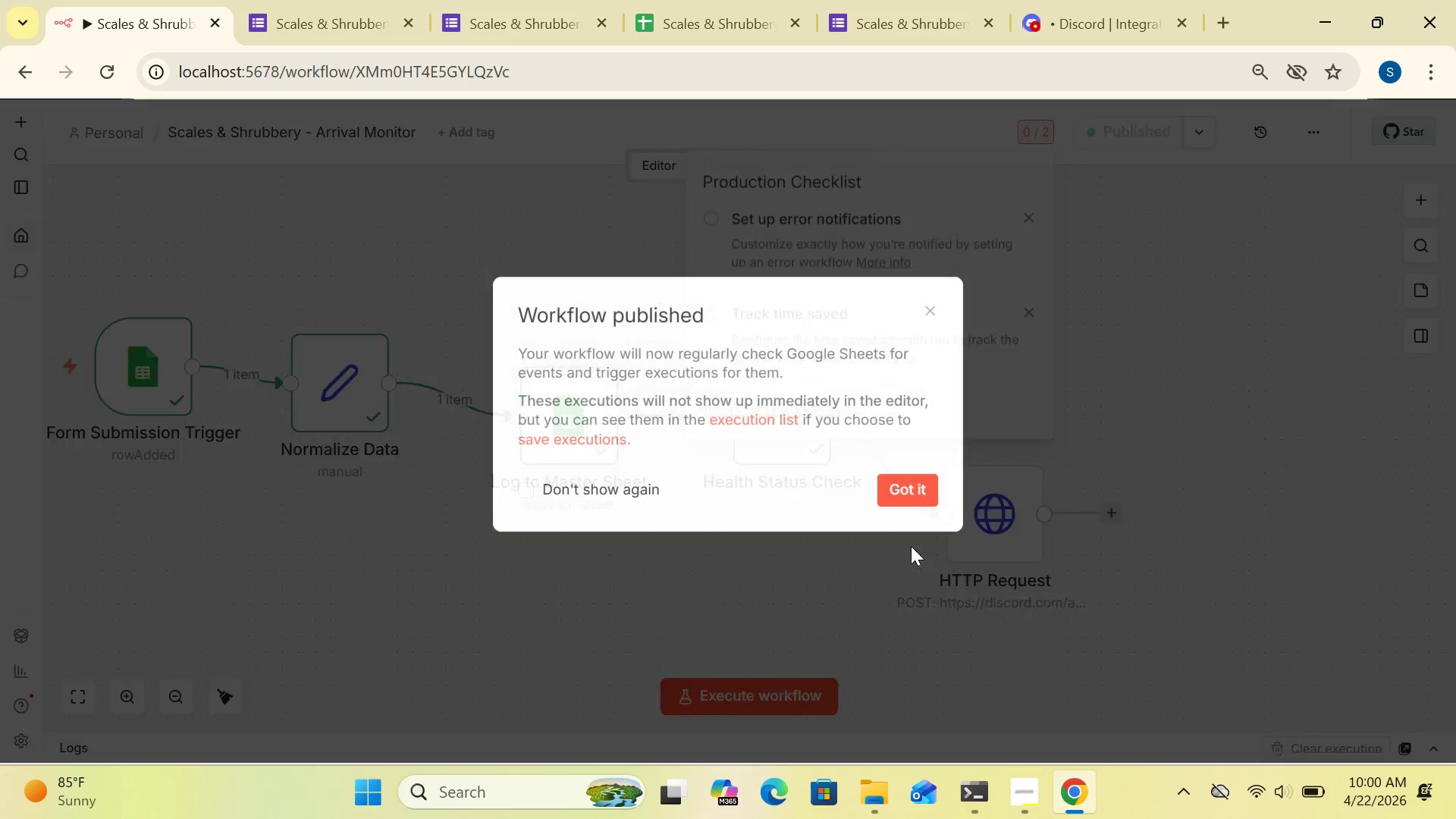 
left_click([913, 494])
 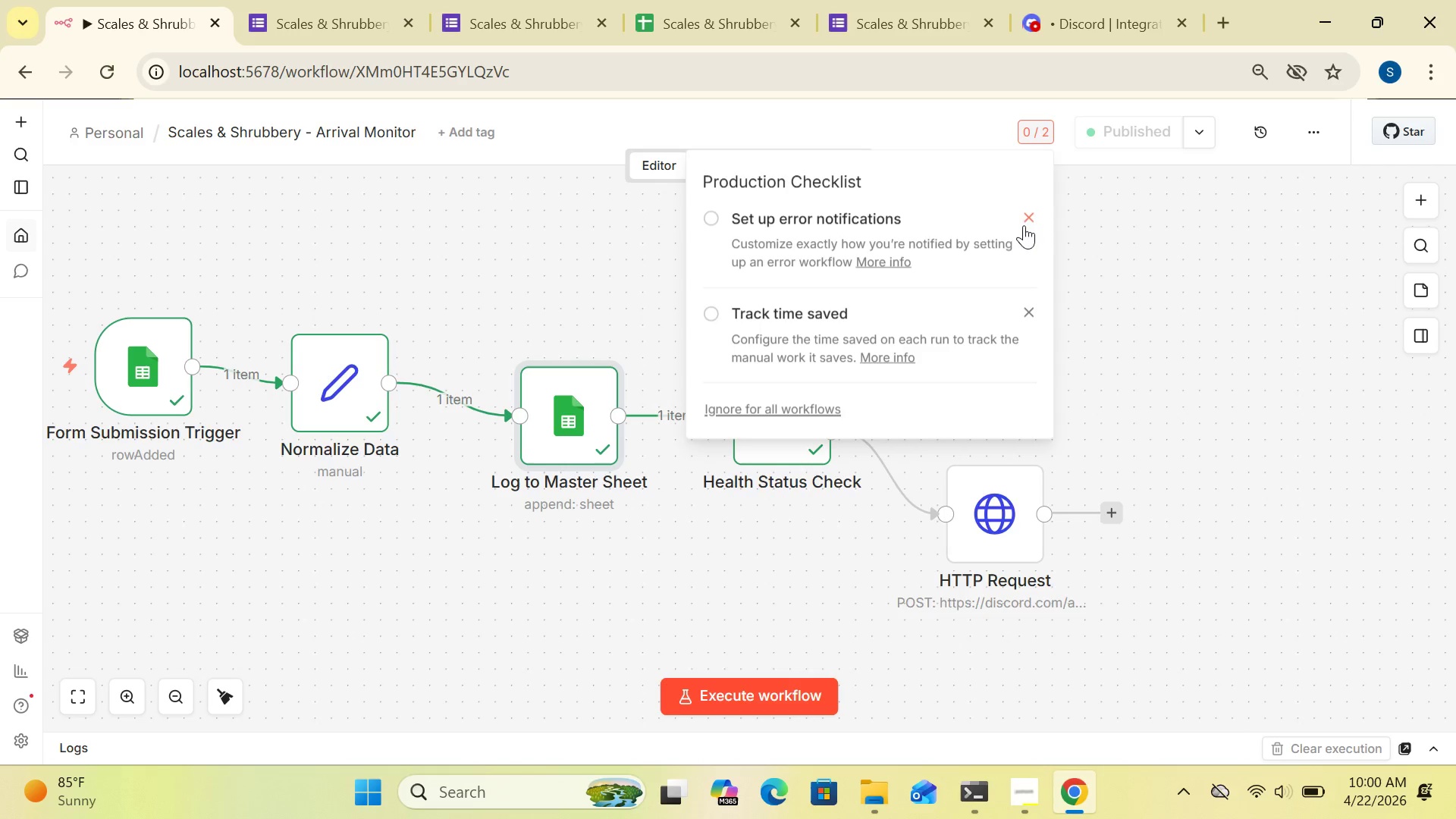 
left_click([1030, 216])
 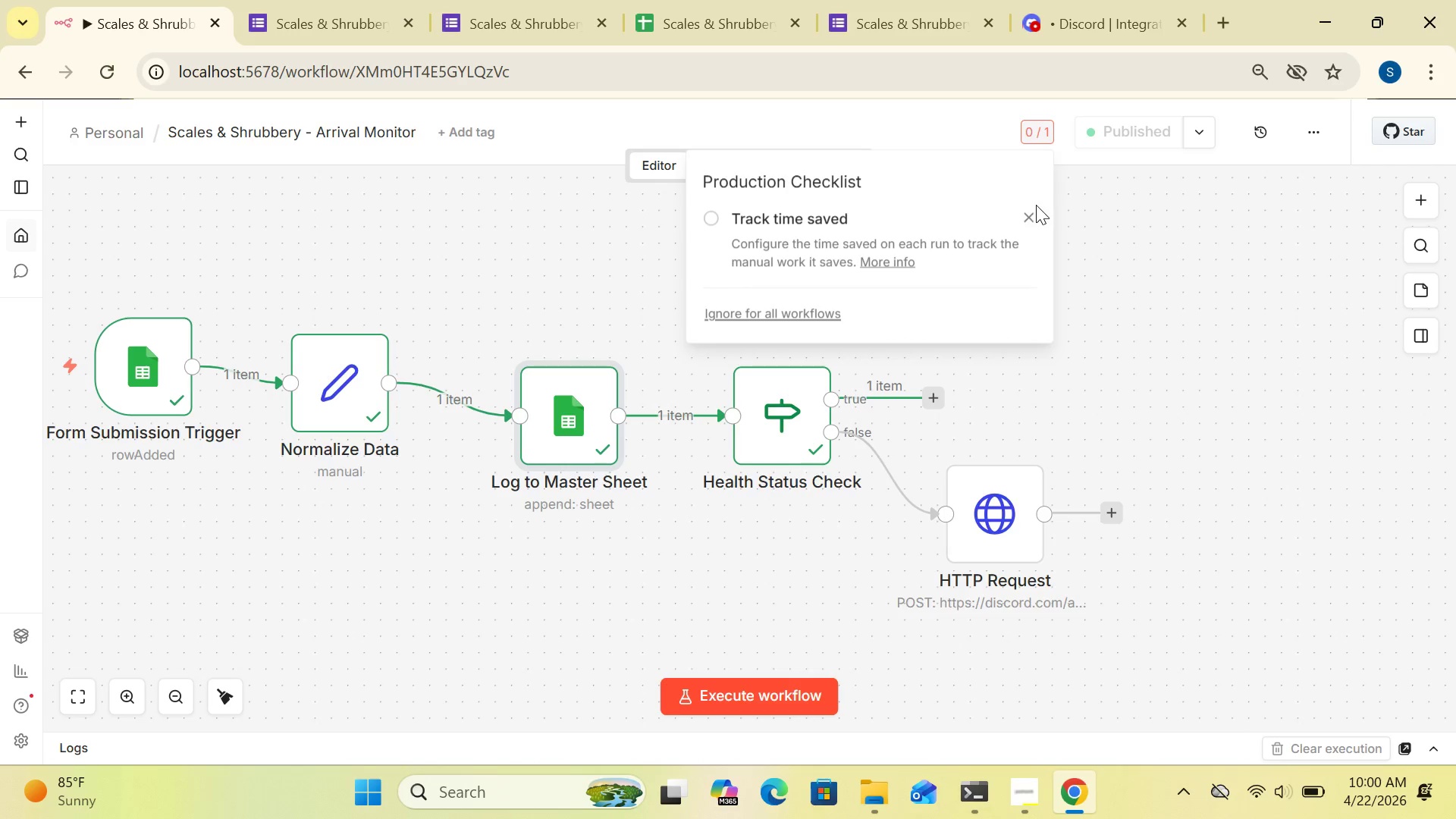 
left_click([1029, 212])
 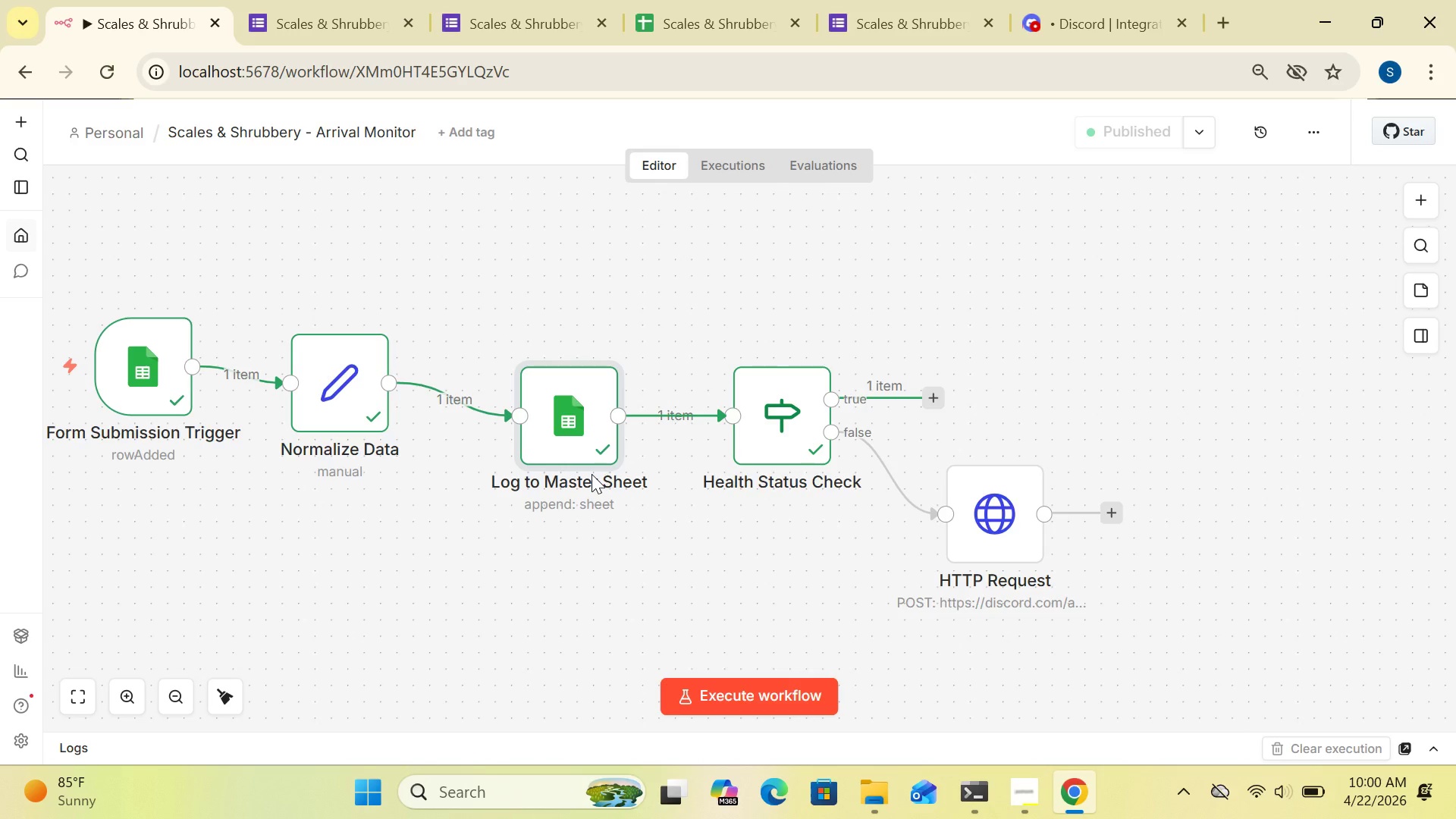 
wait(7.34)
 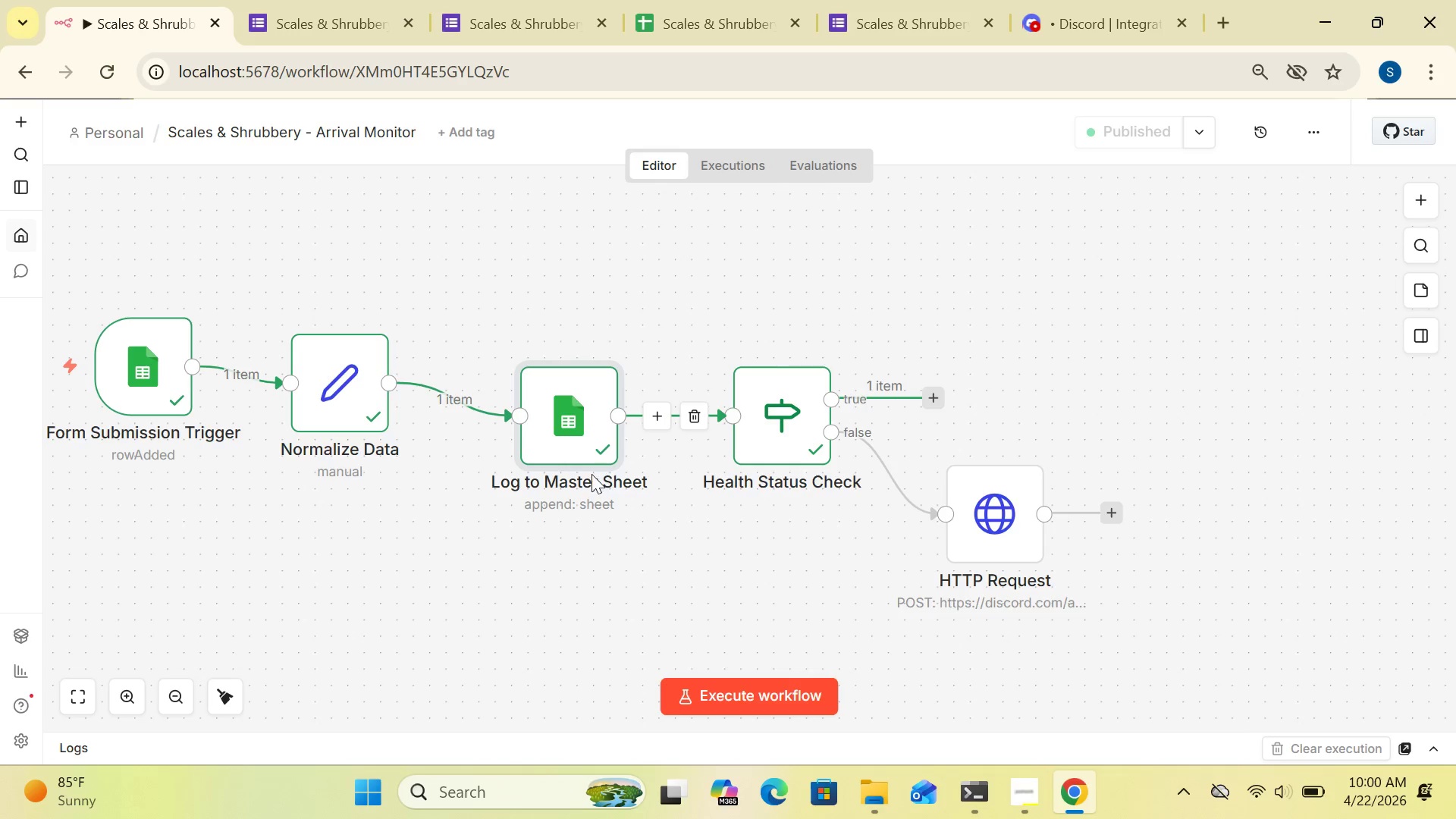 
double_click([566, 416])
 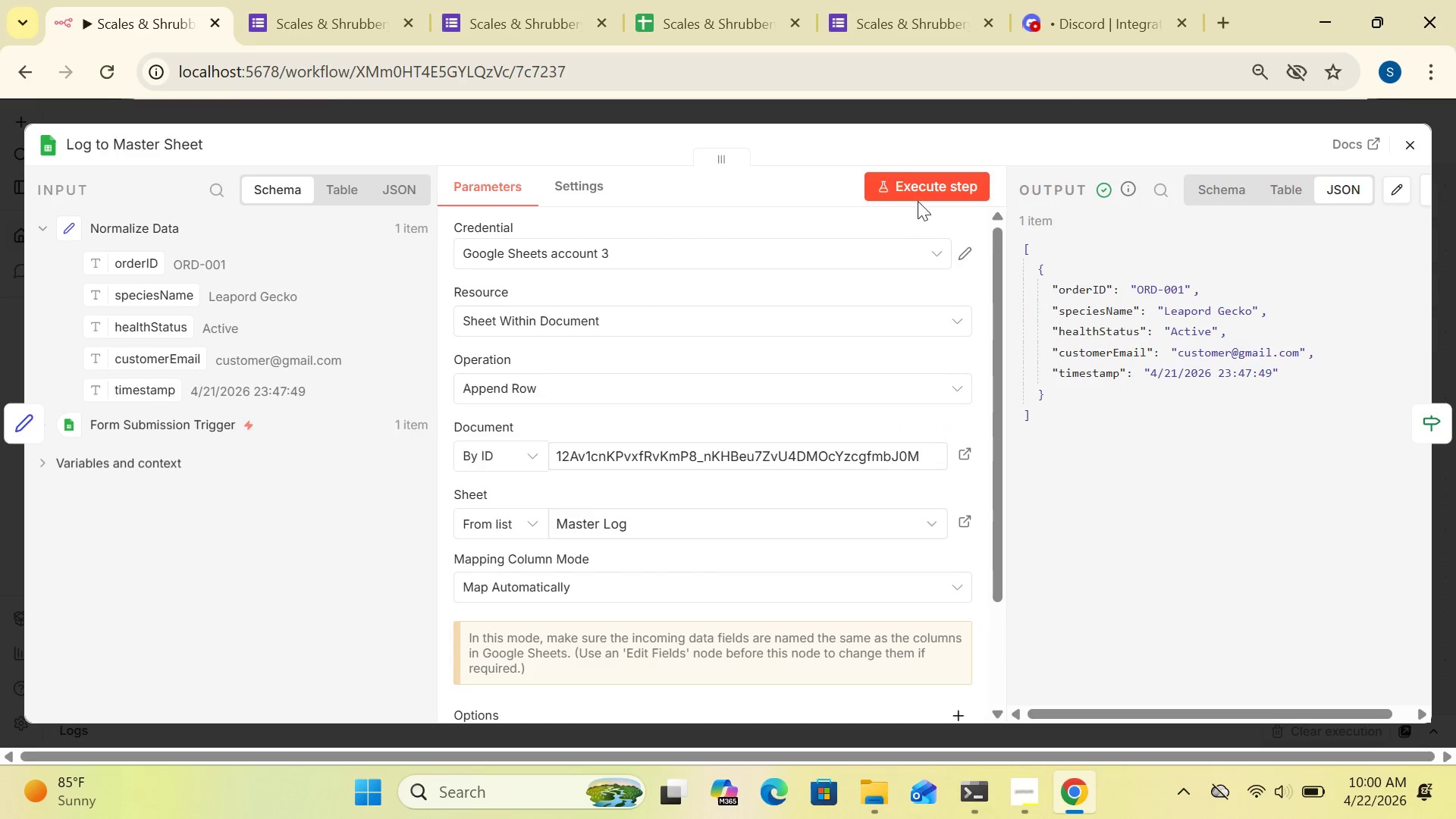 
left_click([912, 188])
 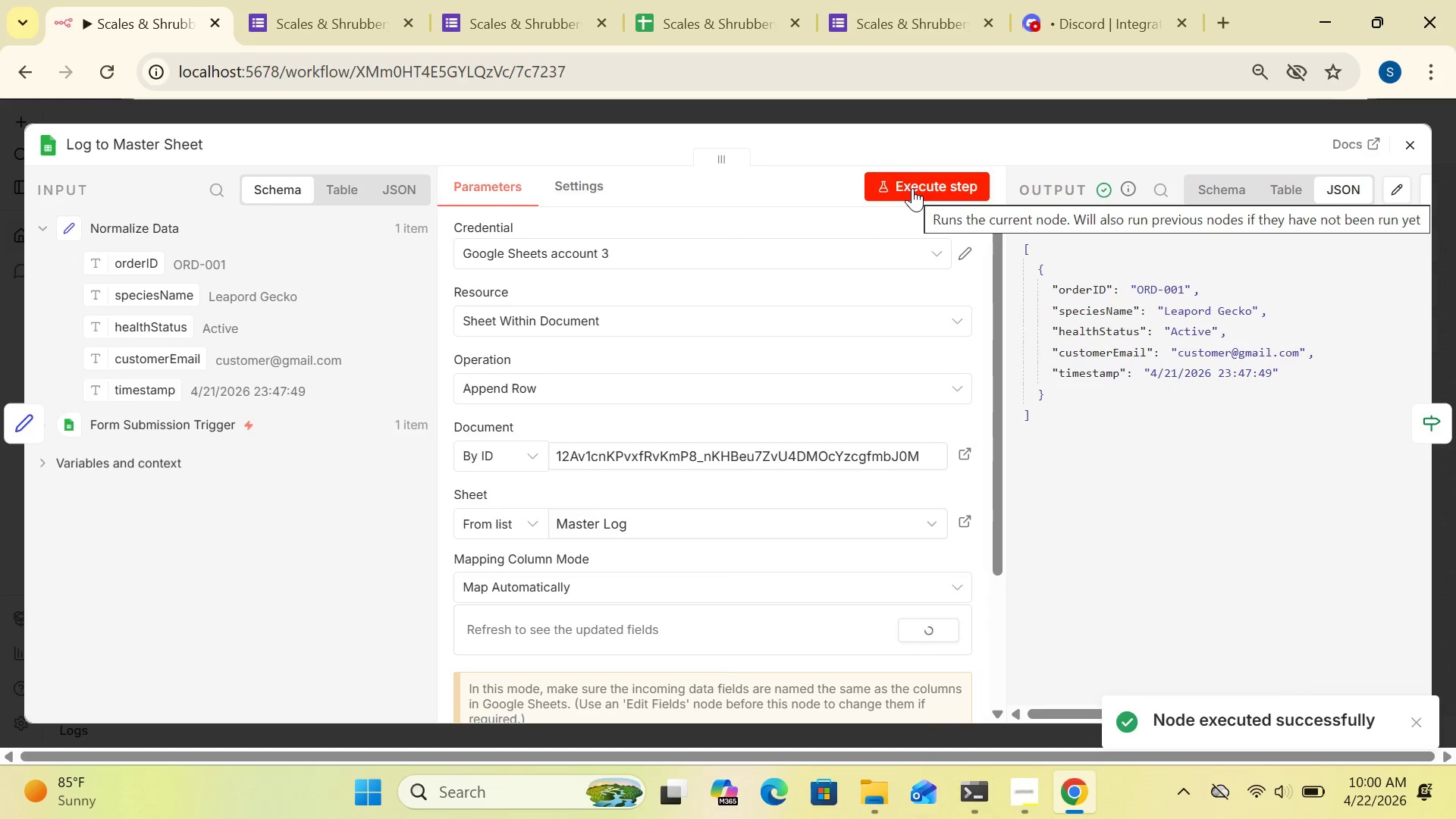 
wait(7.83)
 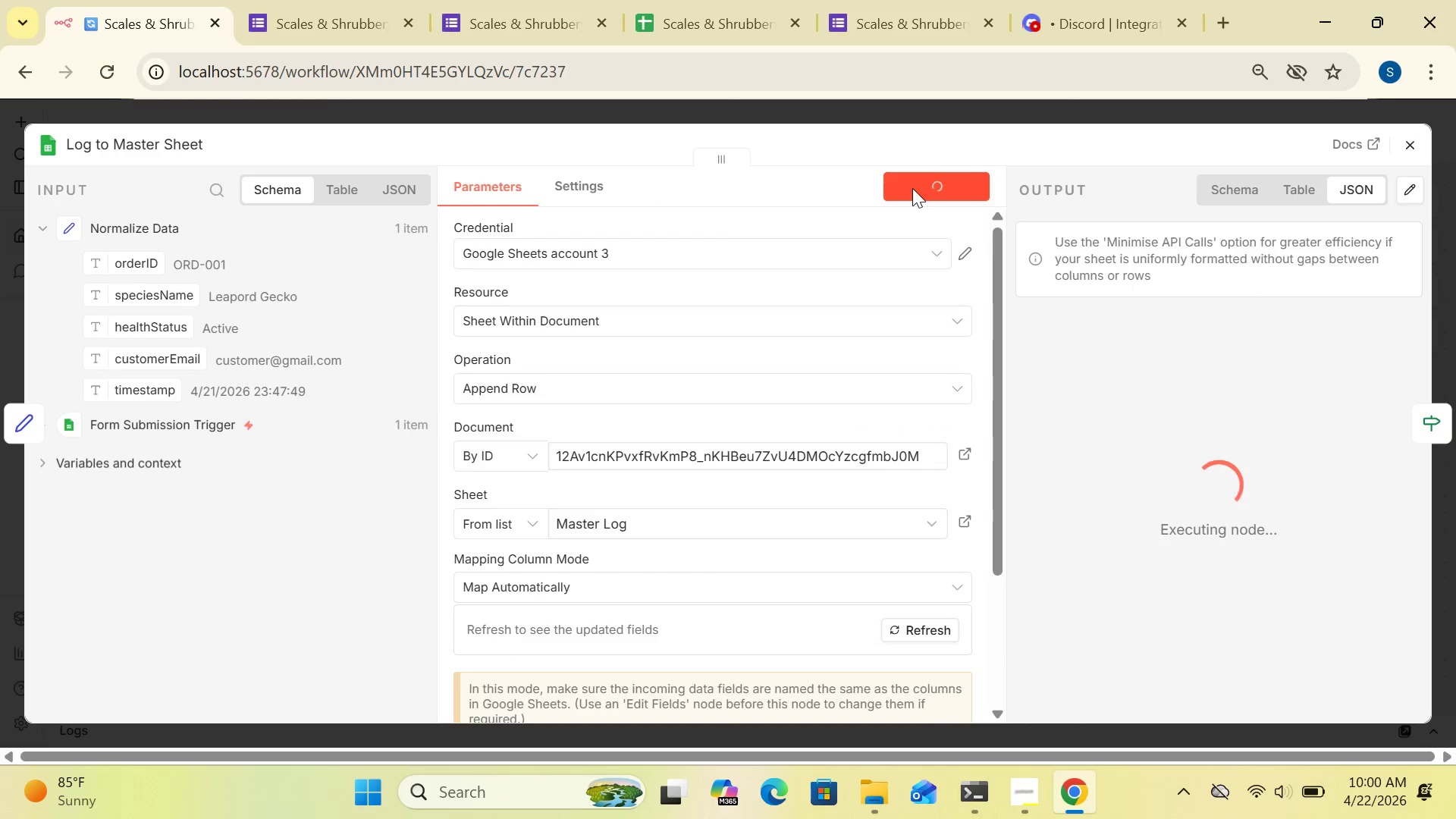 
left_click([1410, 143])
 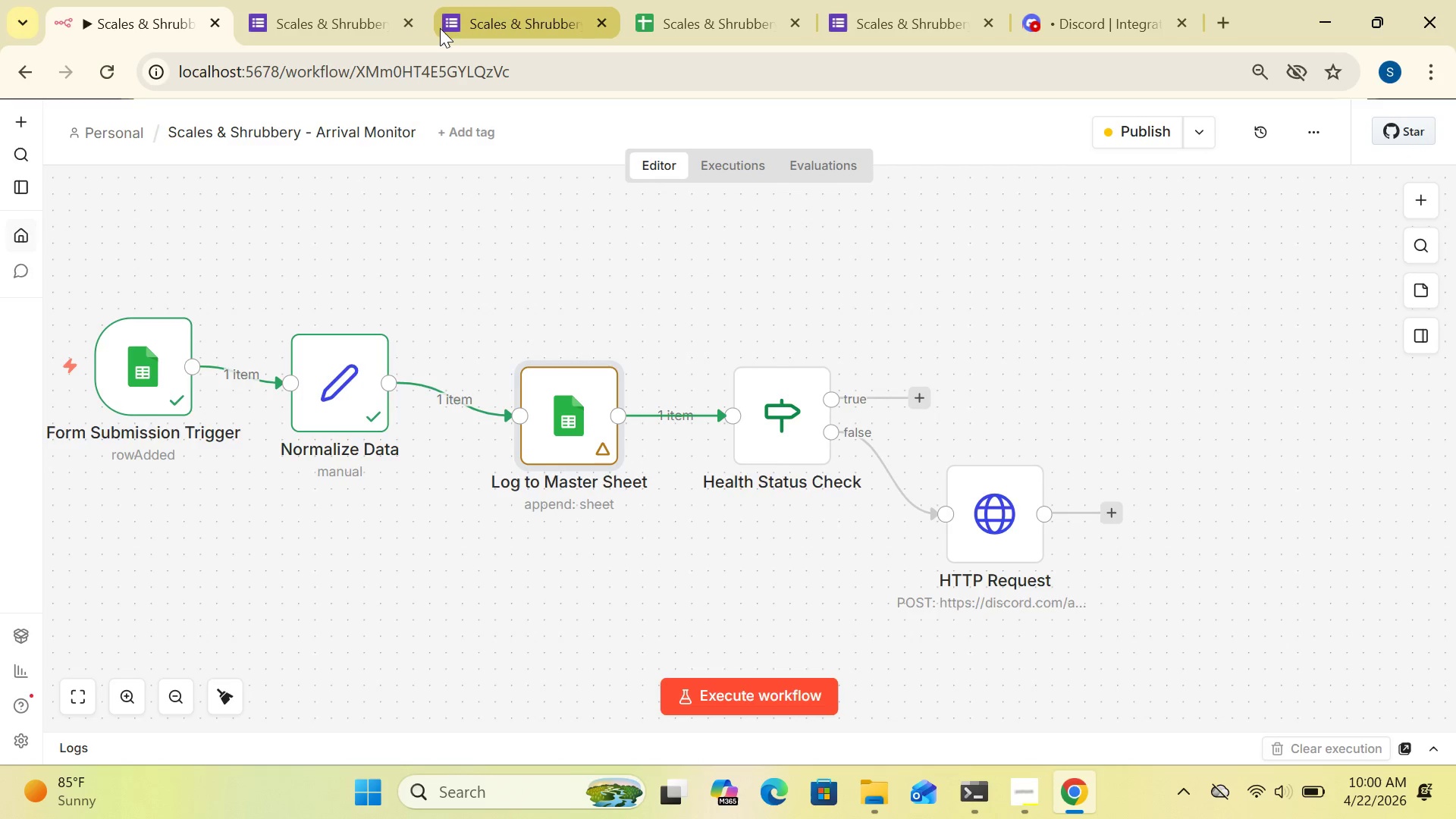 
left_click([673, 9])
 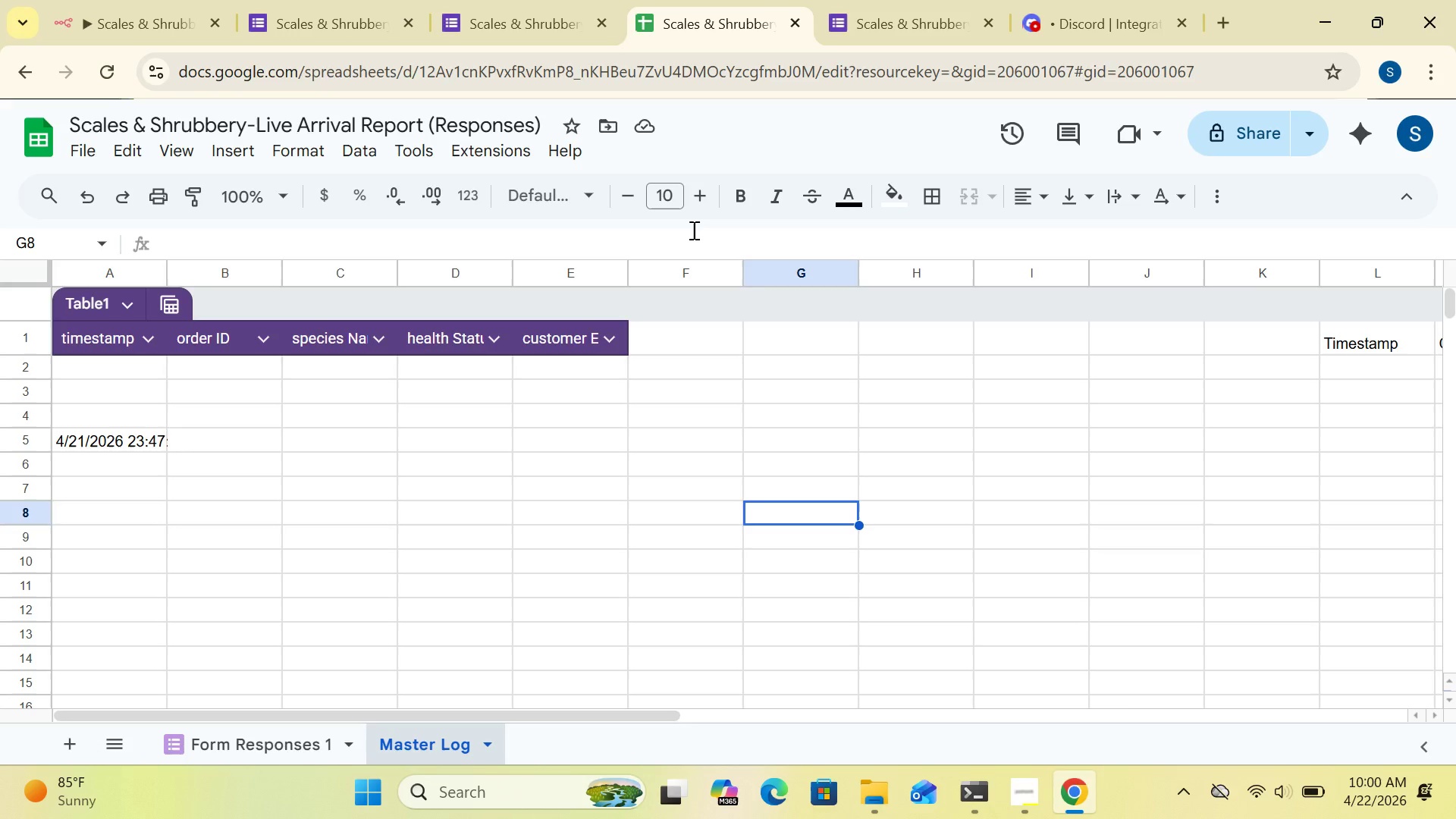 
wait(8.12)
 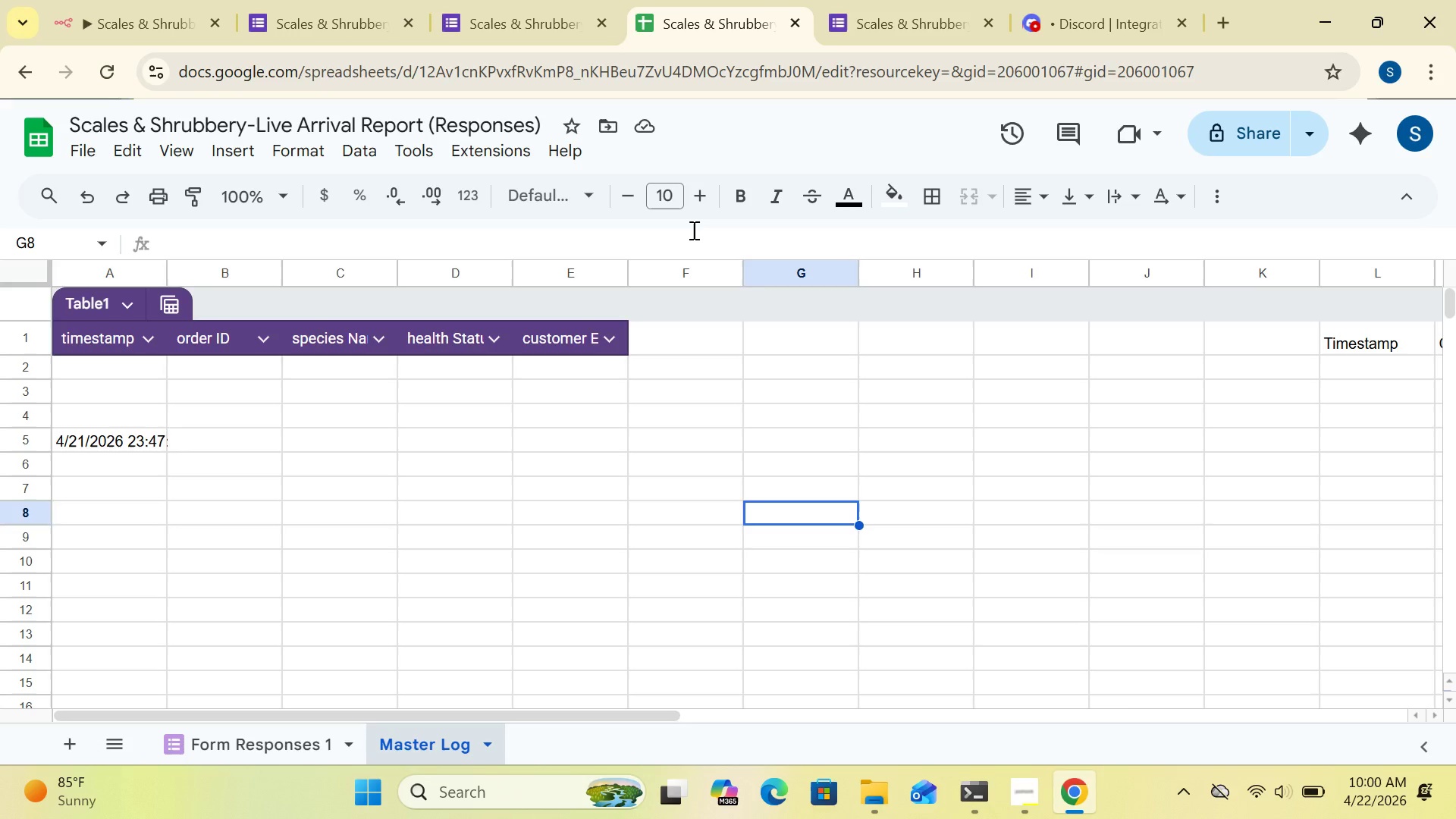 
left_click_drag(start_coordinate=[667, 713], to_coordinate=[1196, 723])
 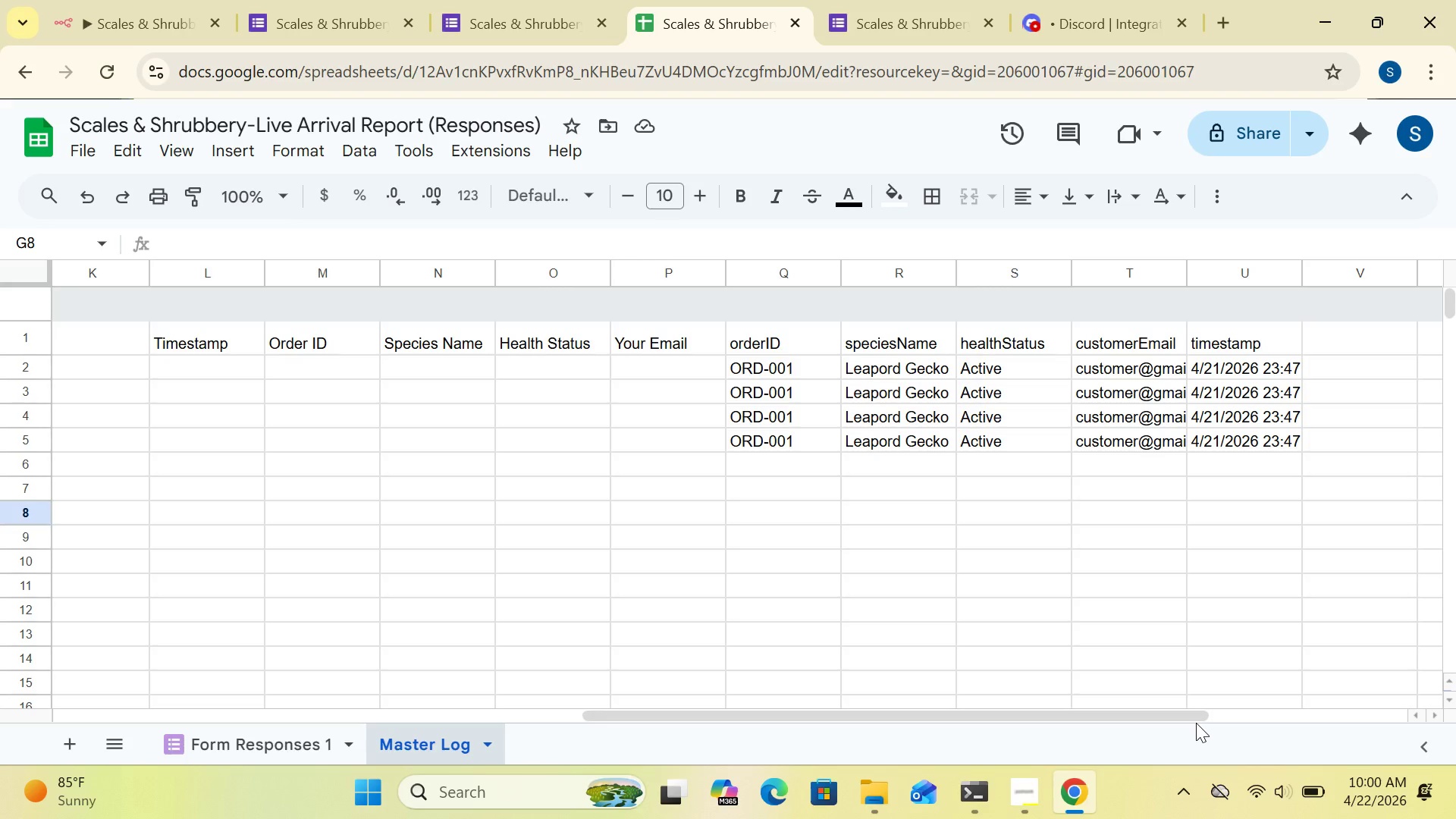 
left_click_drag(start_coordinate=[1175, 714], to_coordinate=[1201, 682])
 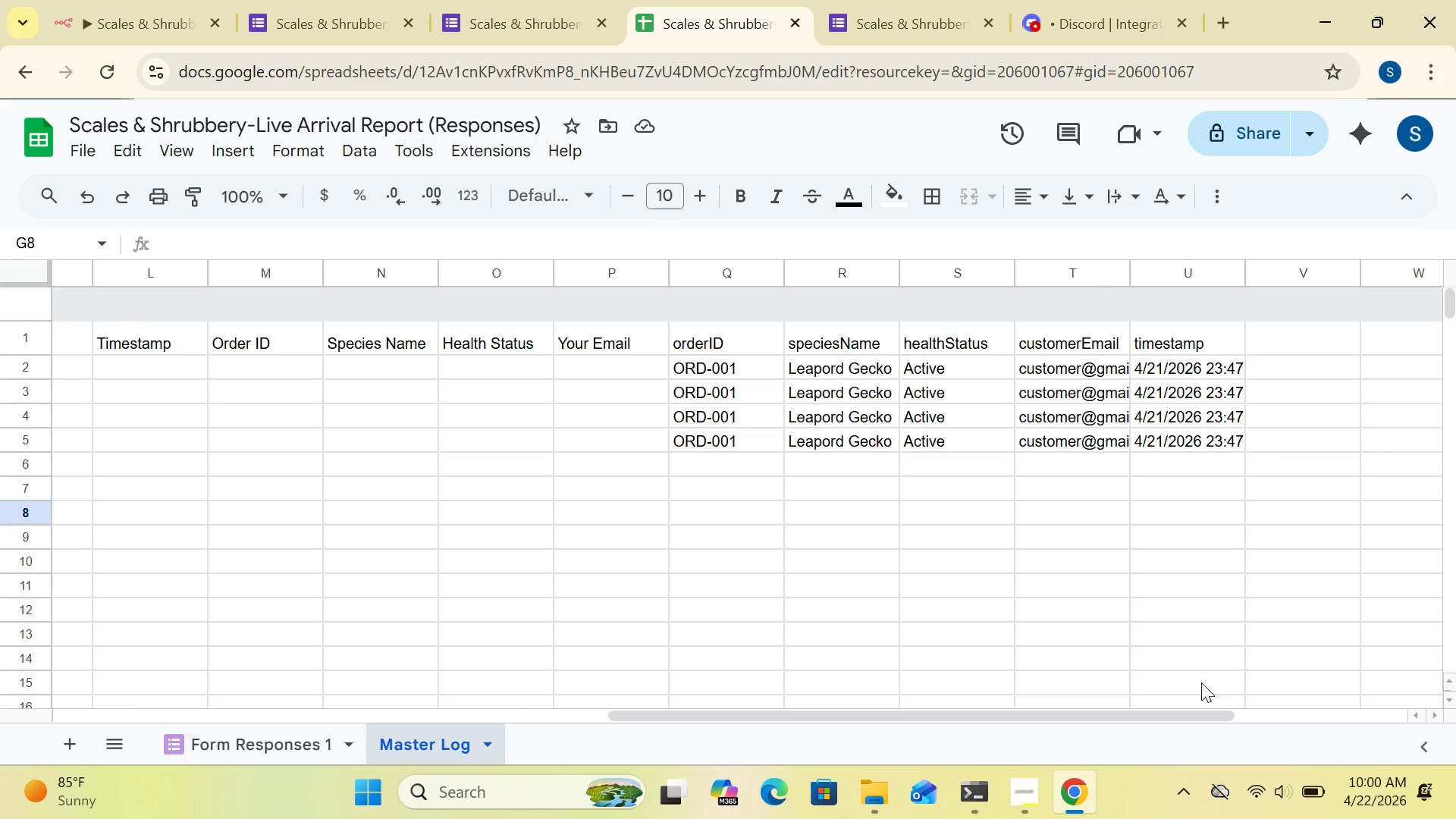 
wait(9.81)
 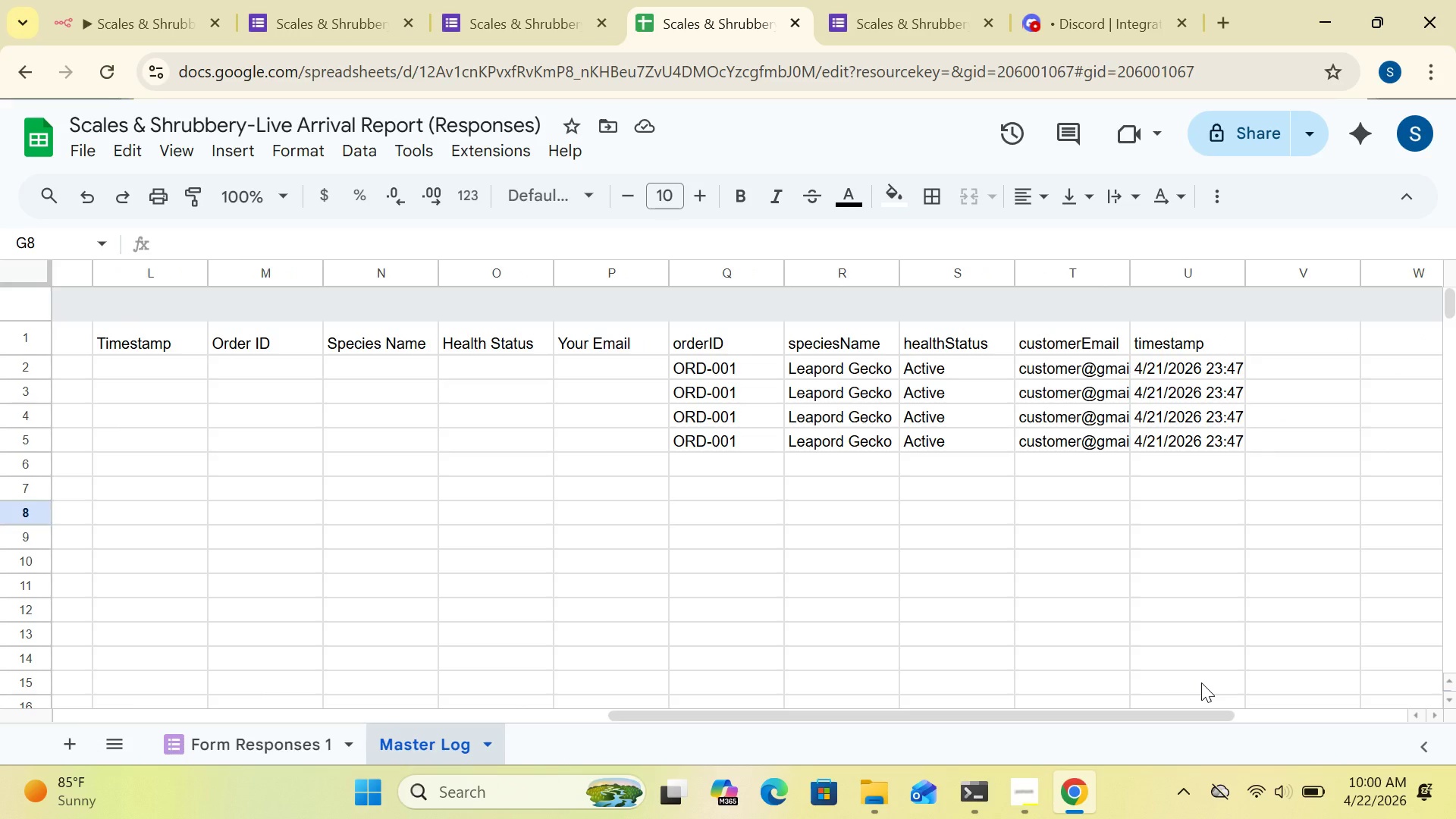 
left_click_drag(start_coordinate=[974, 706], to_coordinate=[885, 711])
 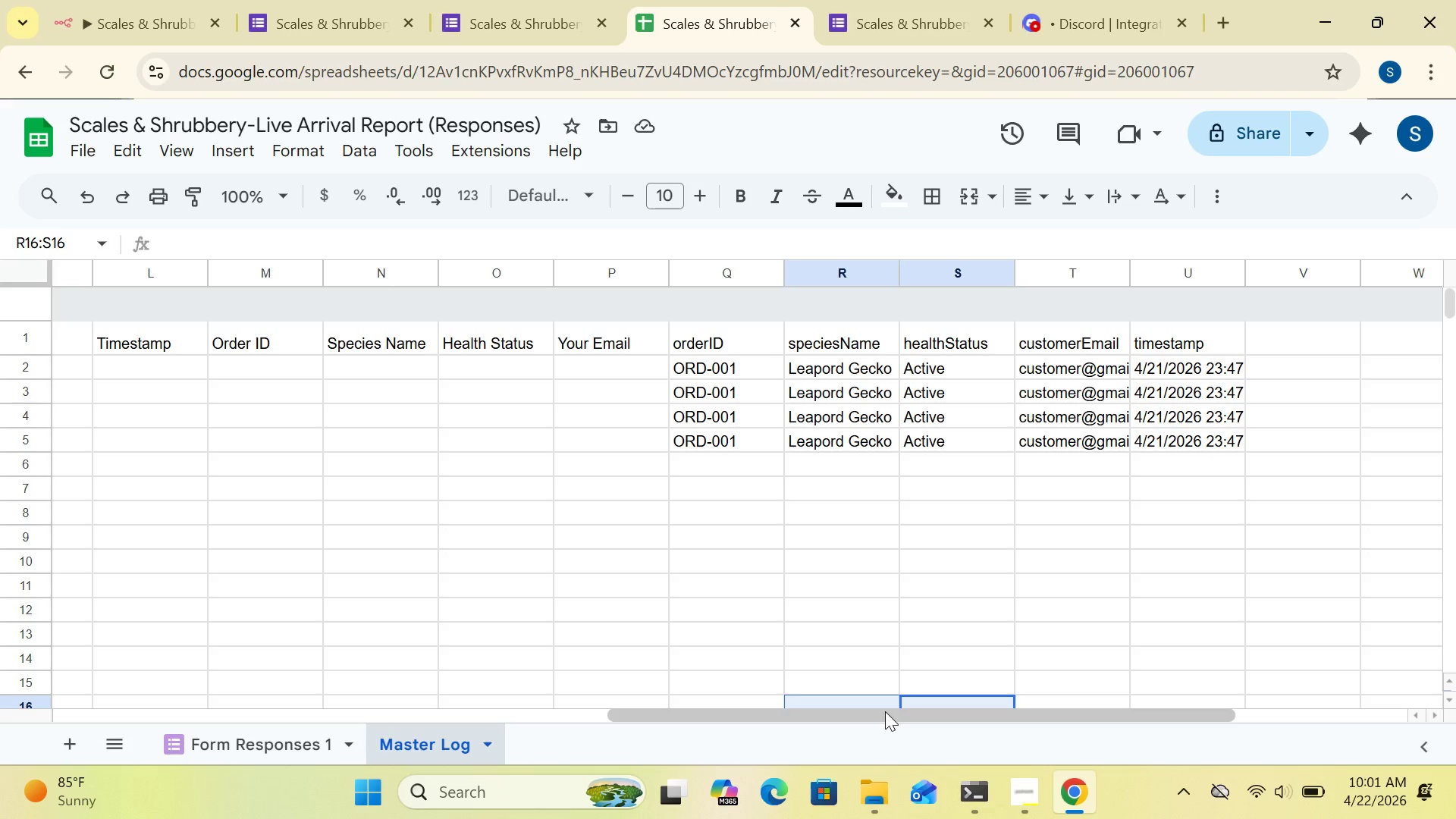 
left_click_drag(start_coordinate=[885, 711], to_coordinate=[342, 745])
 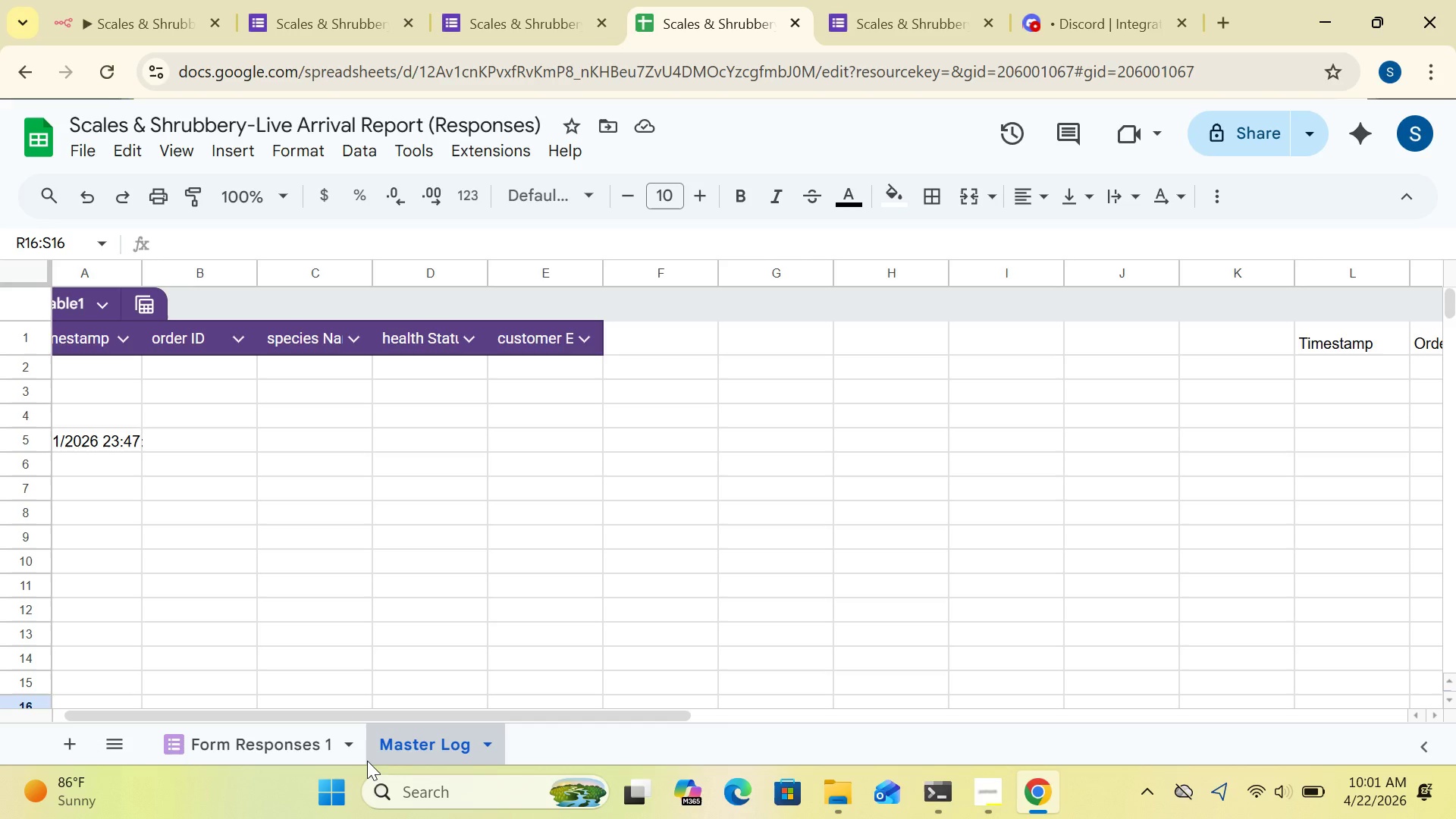 
wait(41.34)
 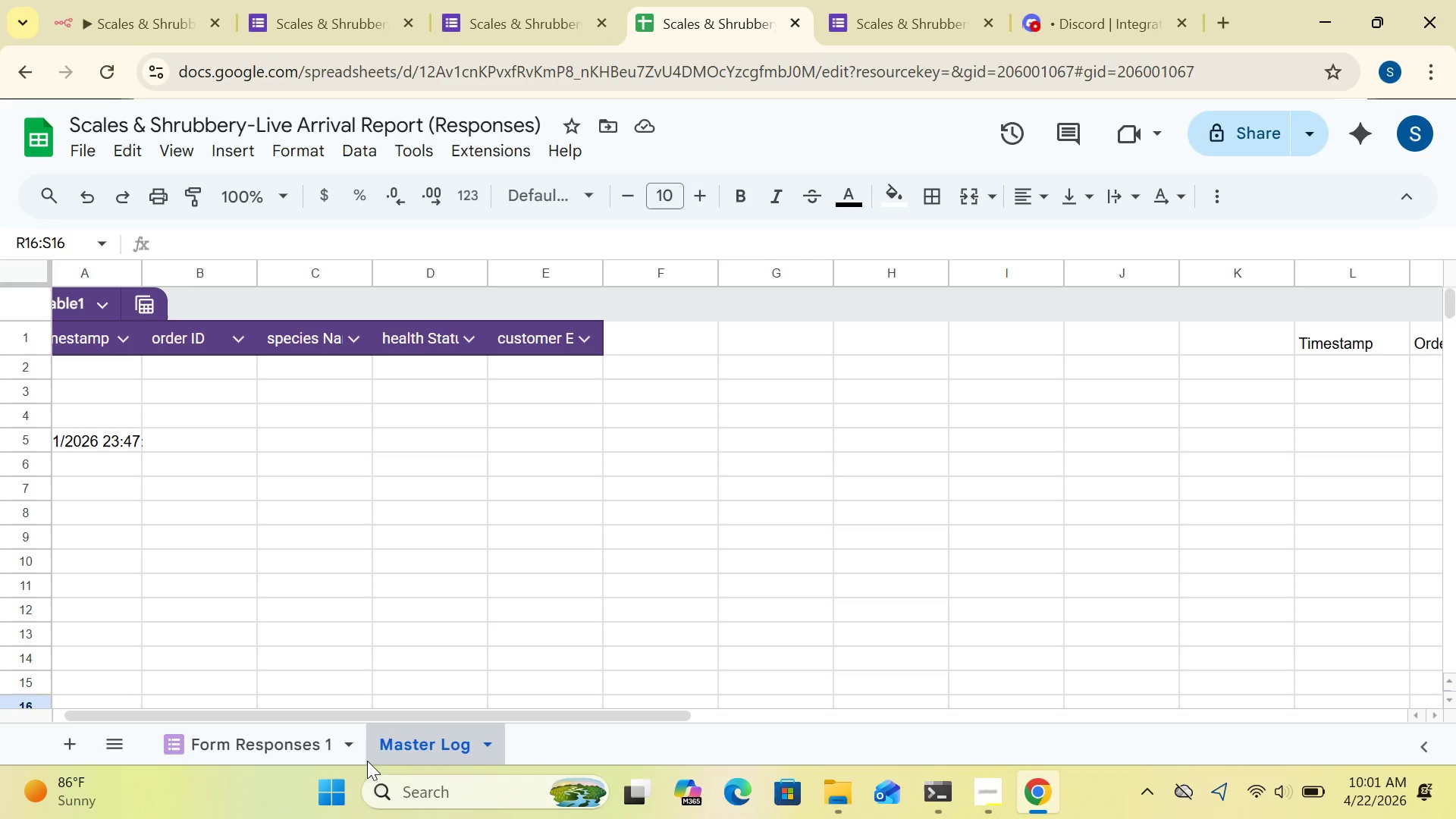 
left_click_drag(start_coordinate=[1444, 296], to_coordinate=[1453, 300])
 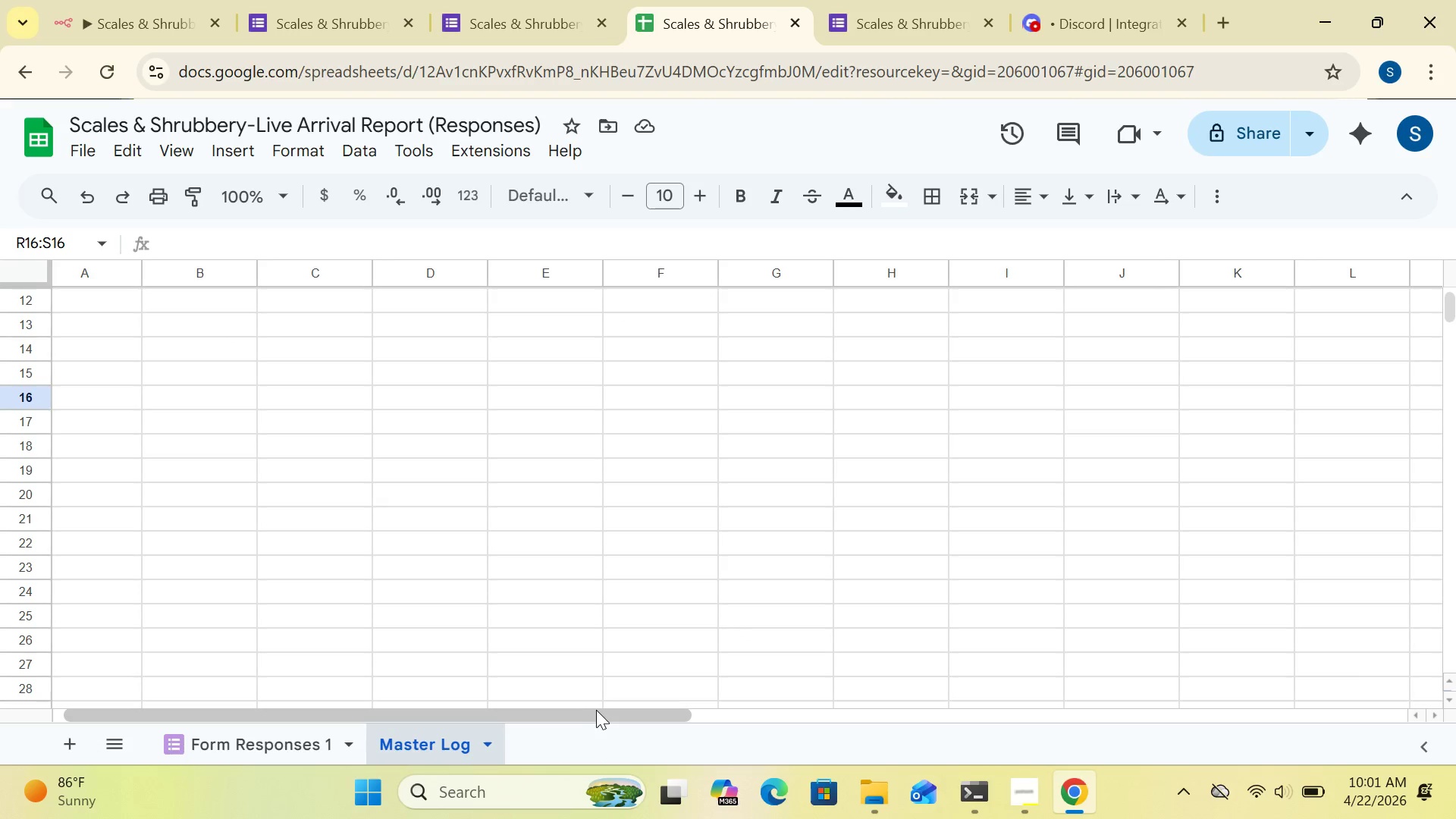 
left_click_drag(start_coordinate=[596, 709], to_coordinate=[680, 689])
 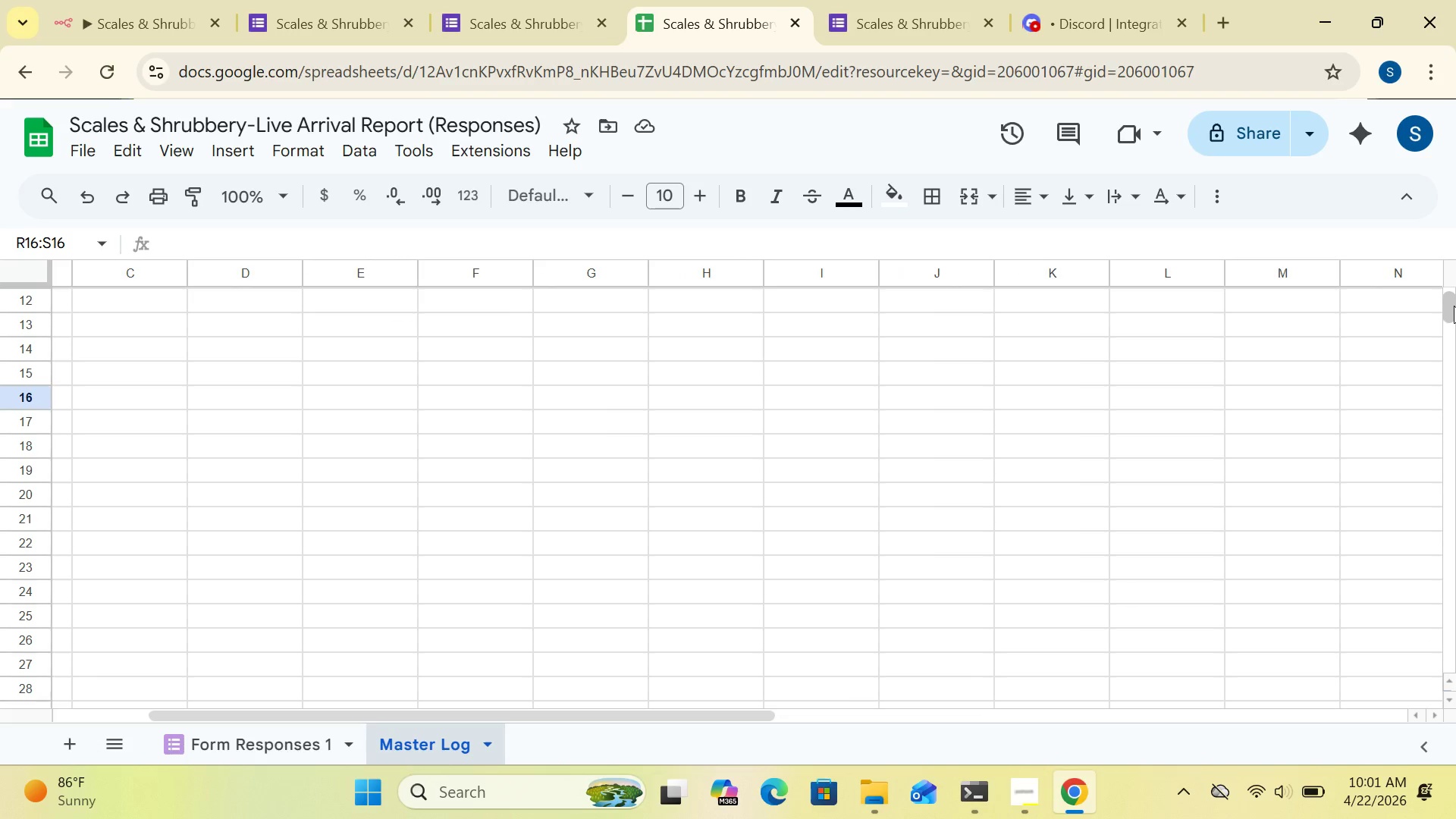 
left_click_drag(start_coordinate=[1454, 306], to_coordinate=[1447, 224])
 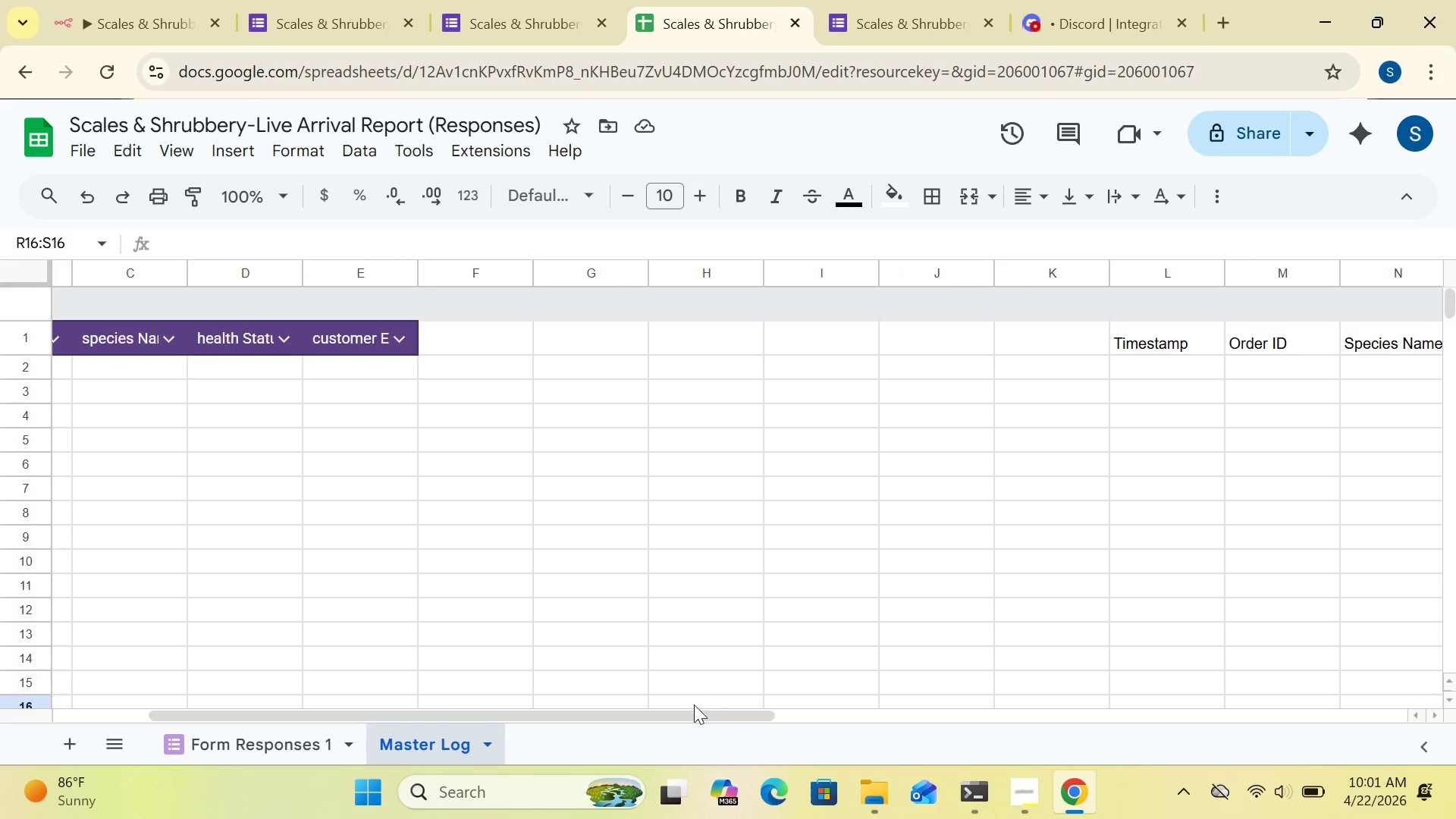 
left_click_drag(start_coordinate=[694, 708], to_coordinate=[435, 742])
 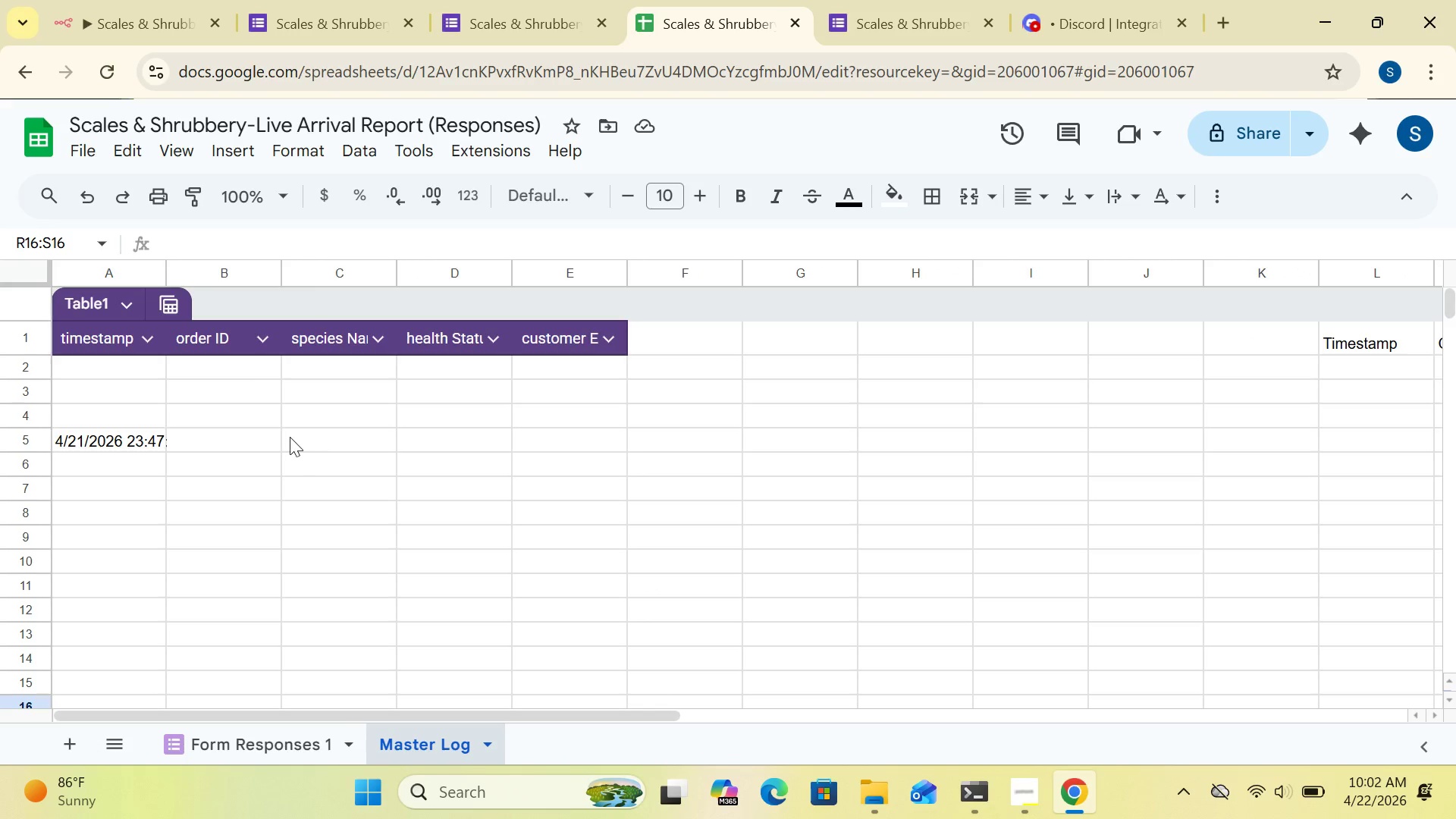 
wait(6.31)
 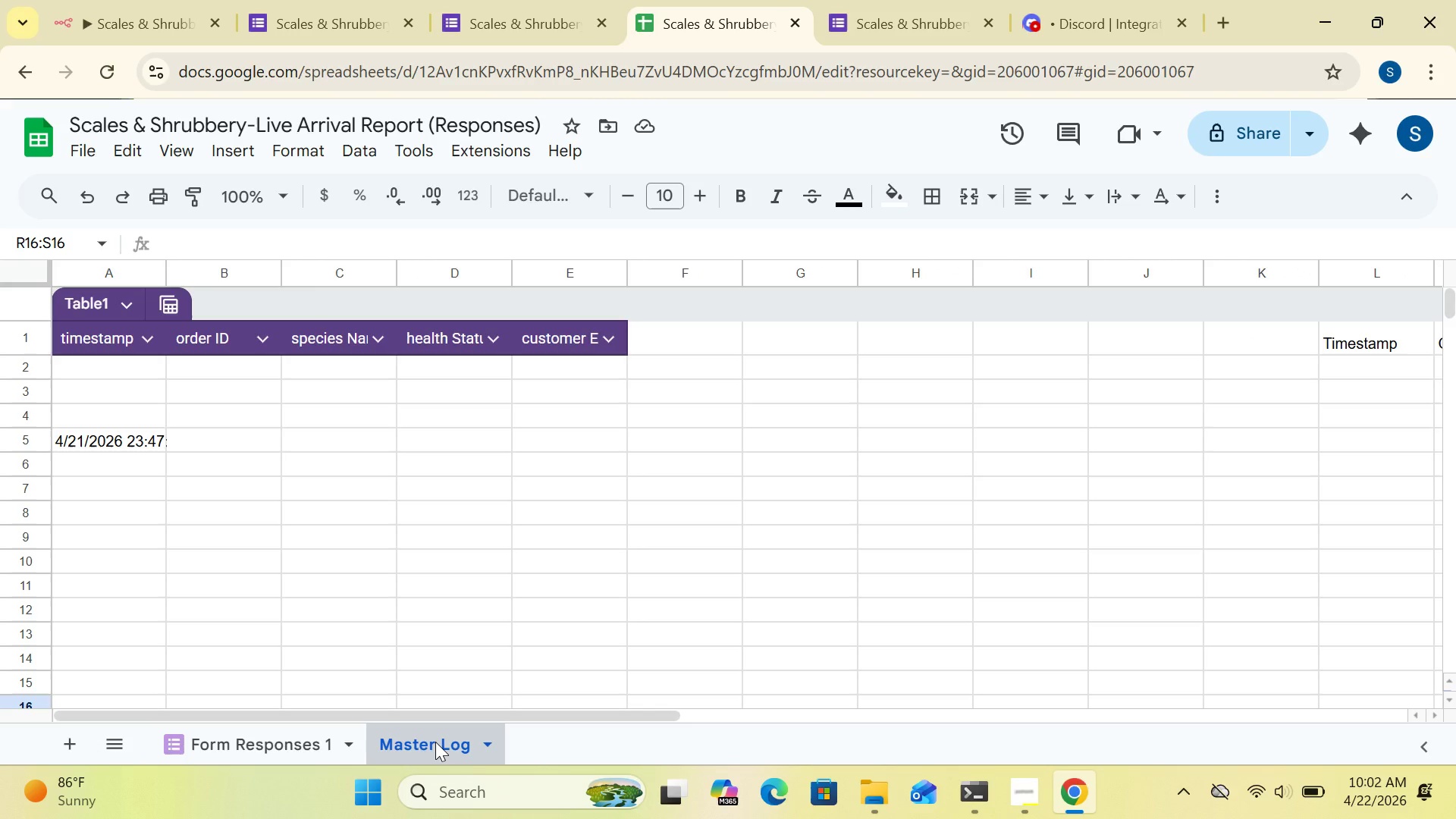 
left_click([180, 21])
 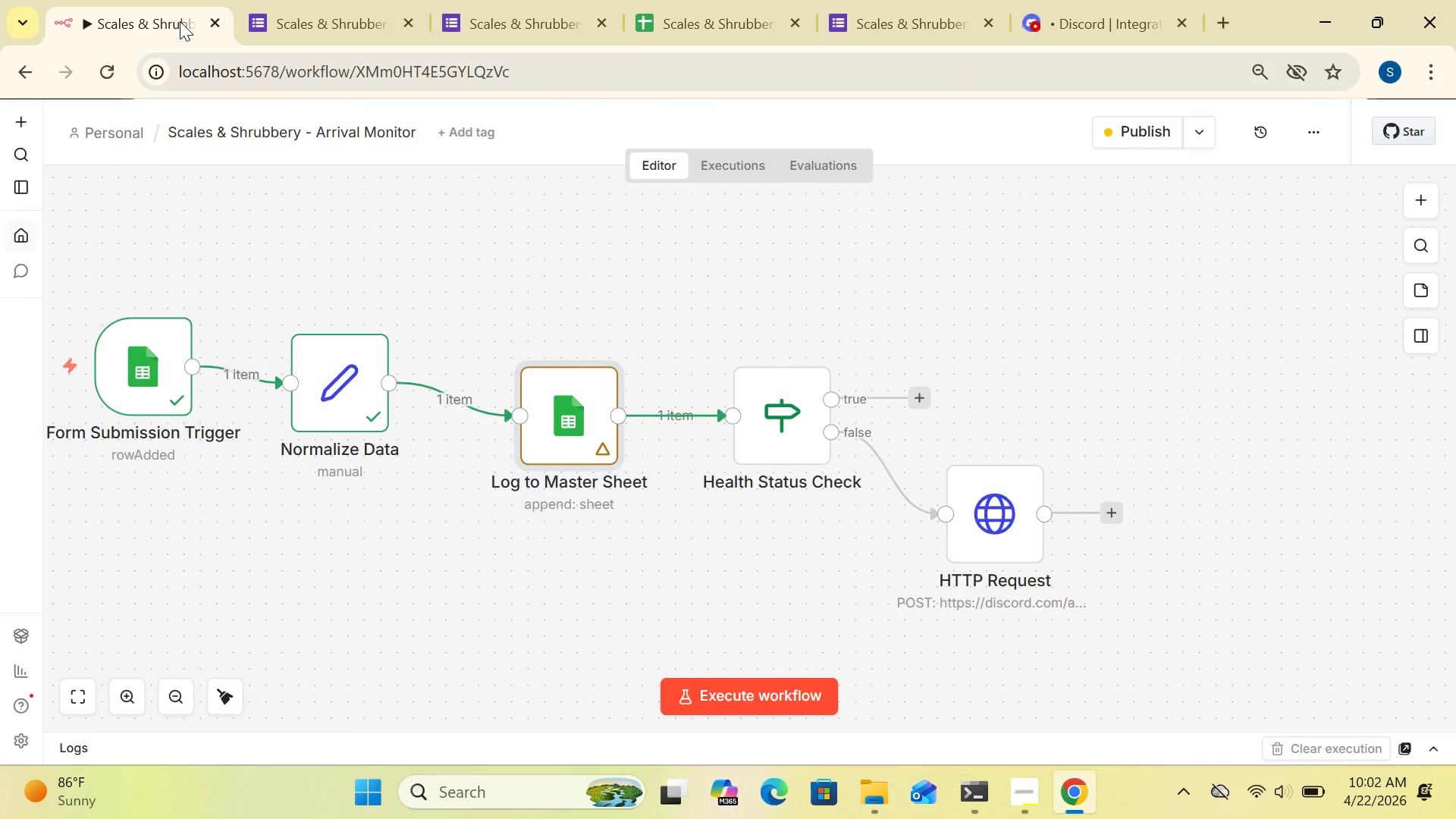 
wait(23.47)
 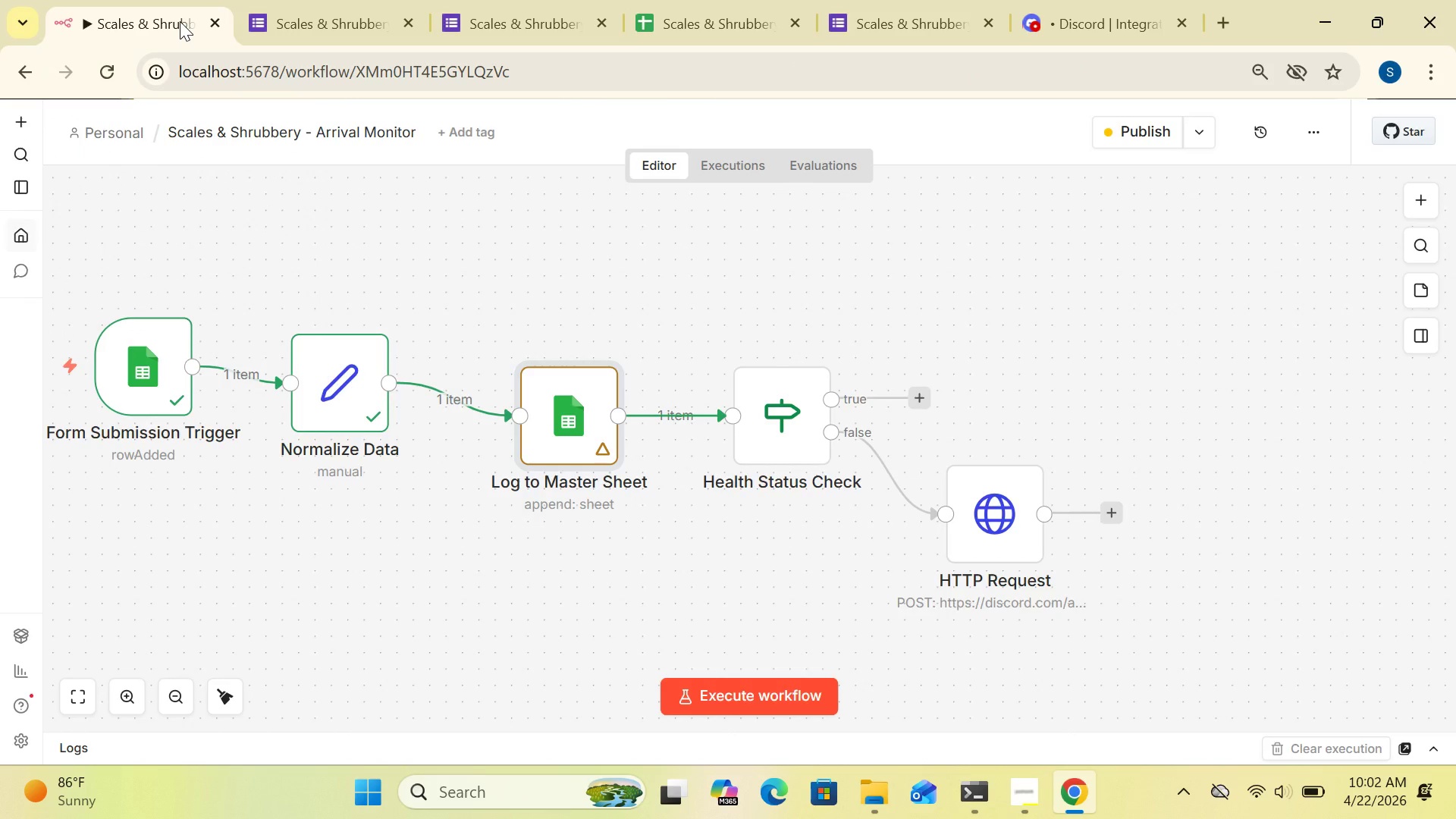 
left_click([701, 21])
 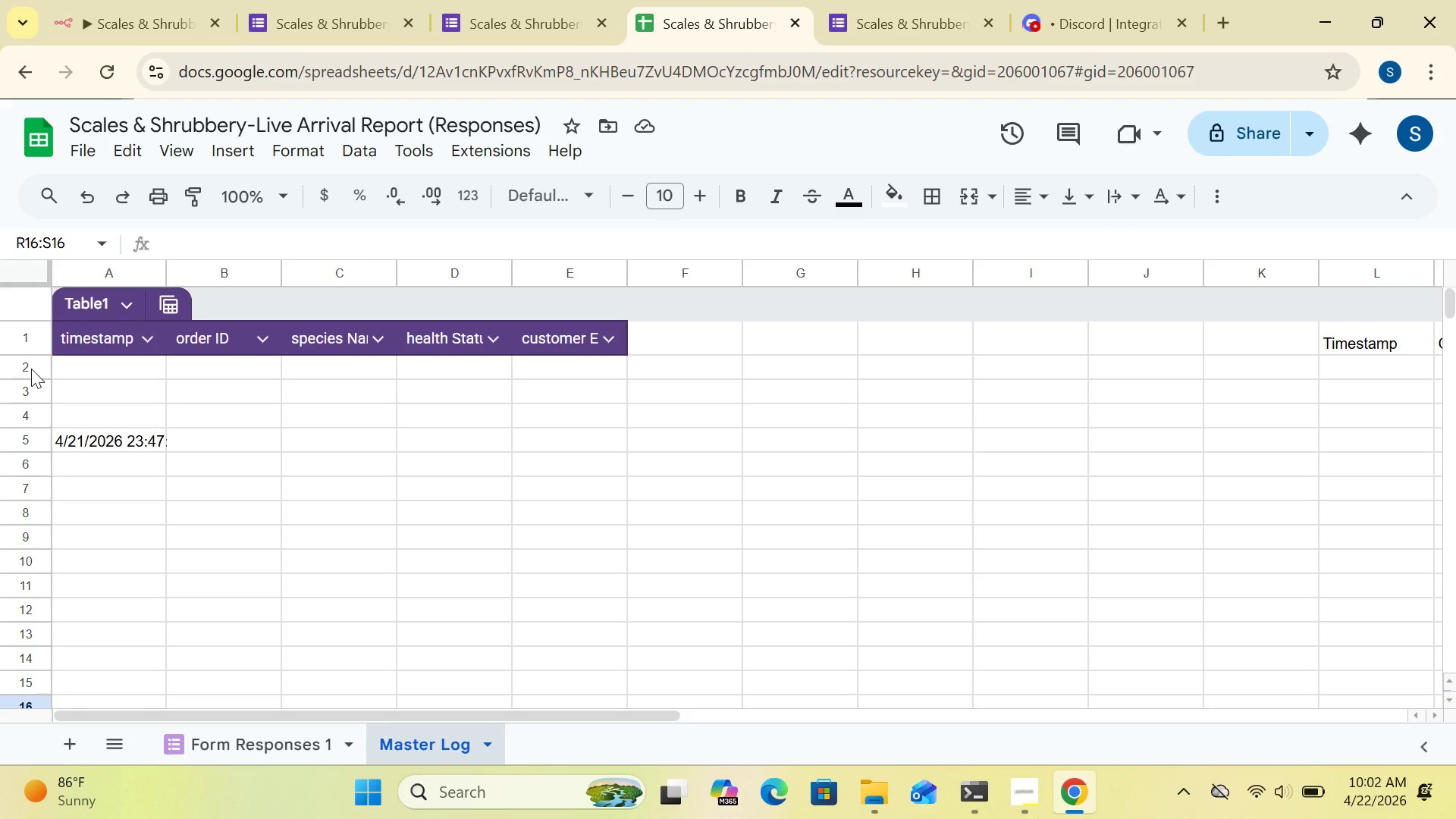 
wait(5.55)
 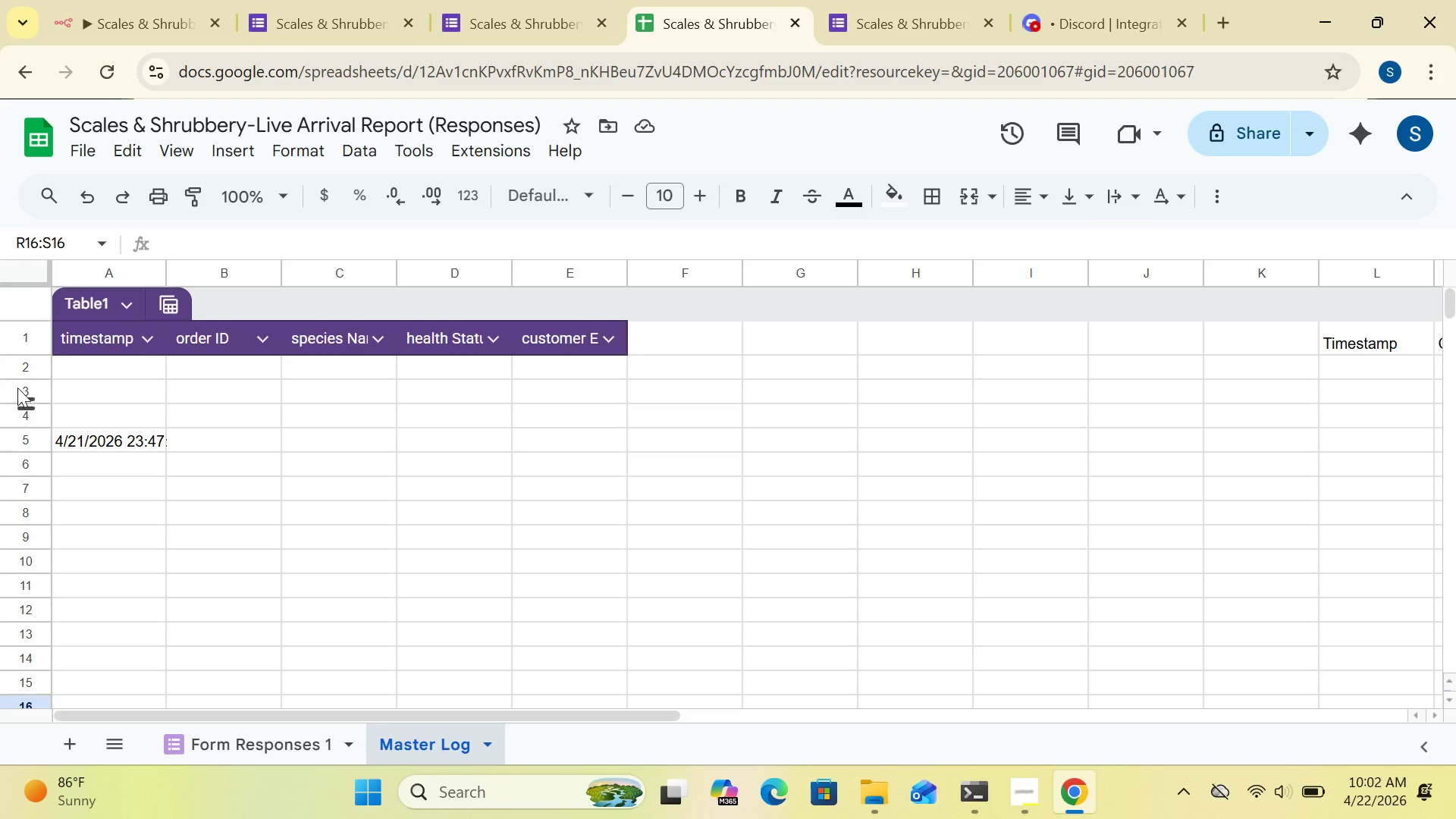 
left_click([25, 336])
 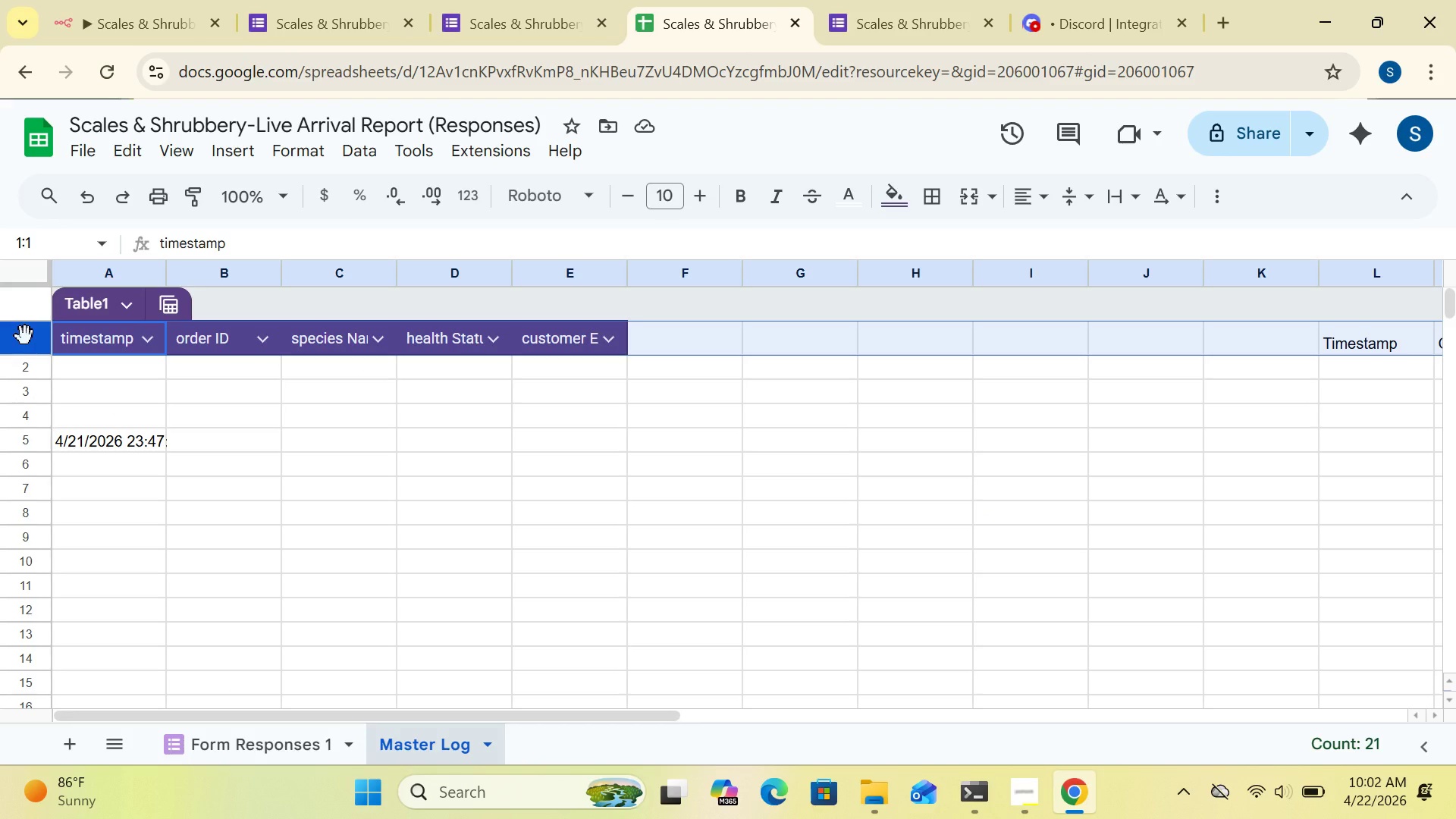 
key(Delete)
 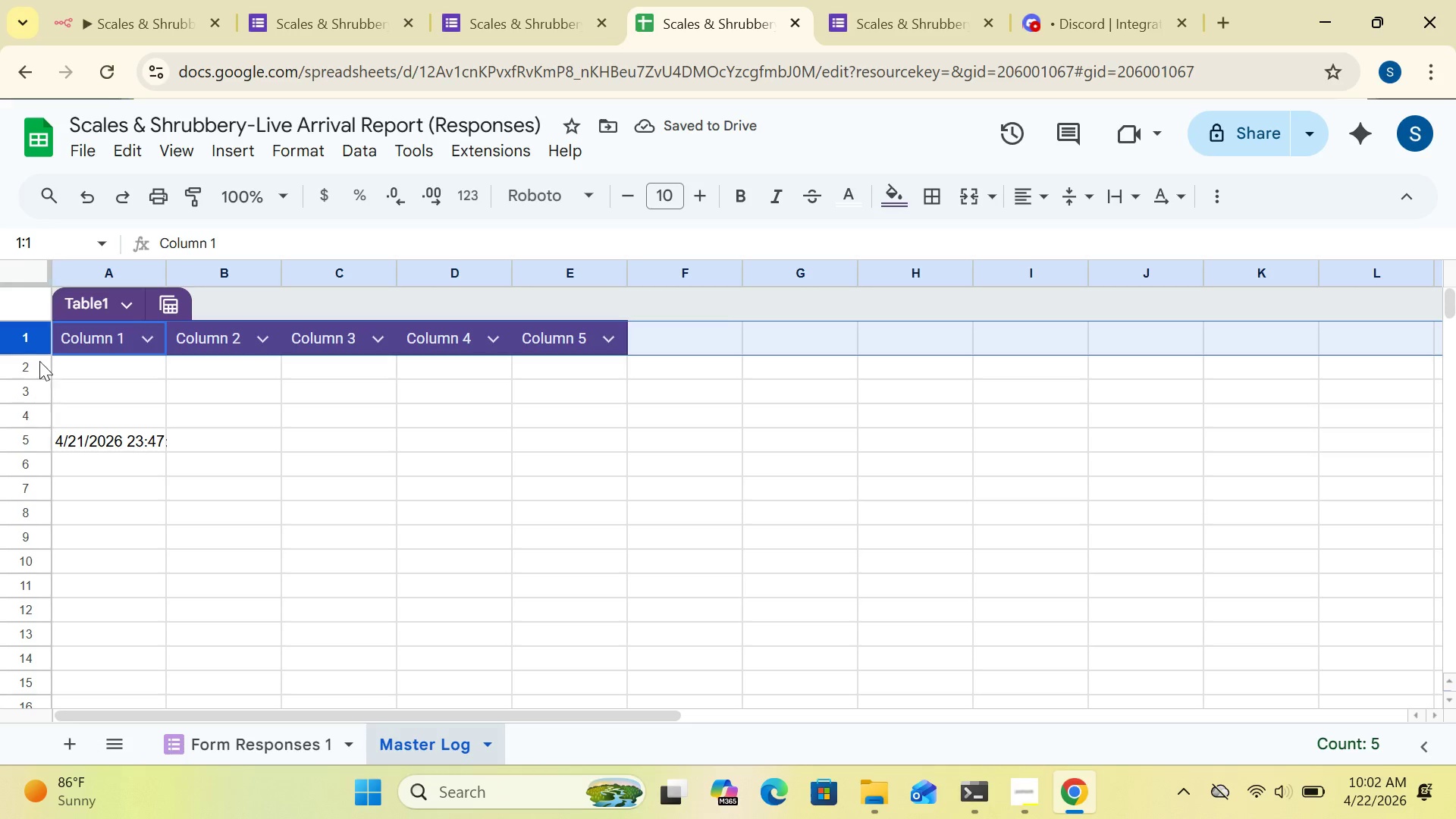 
left_click([27, 336])
 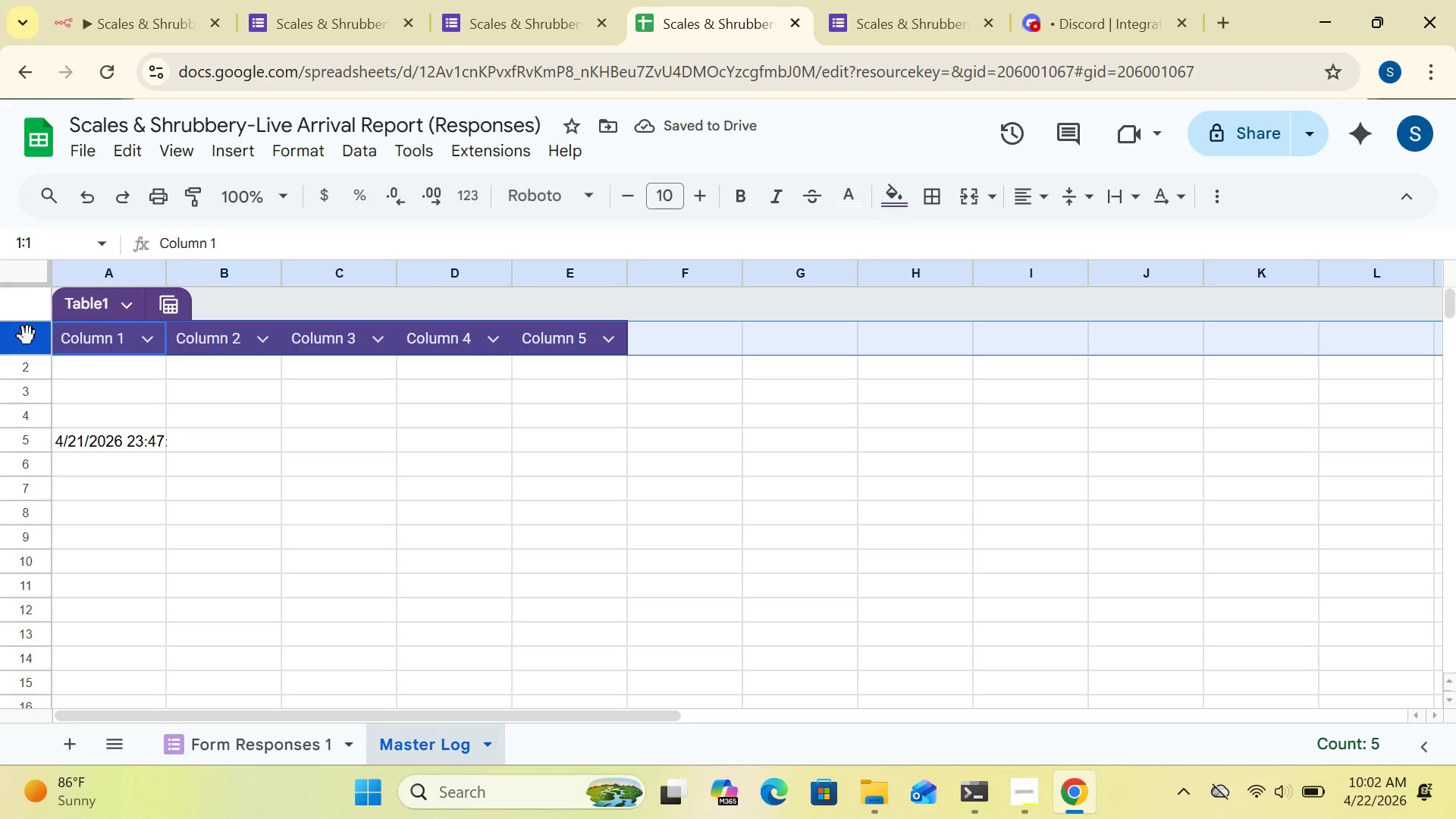 
key(Delete)
 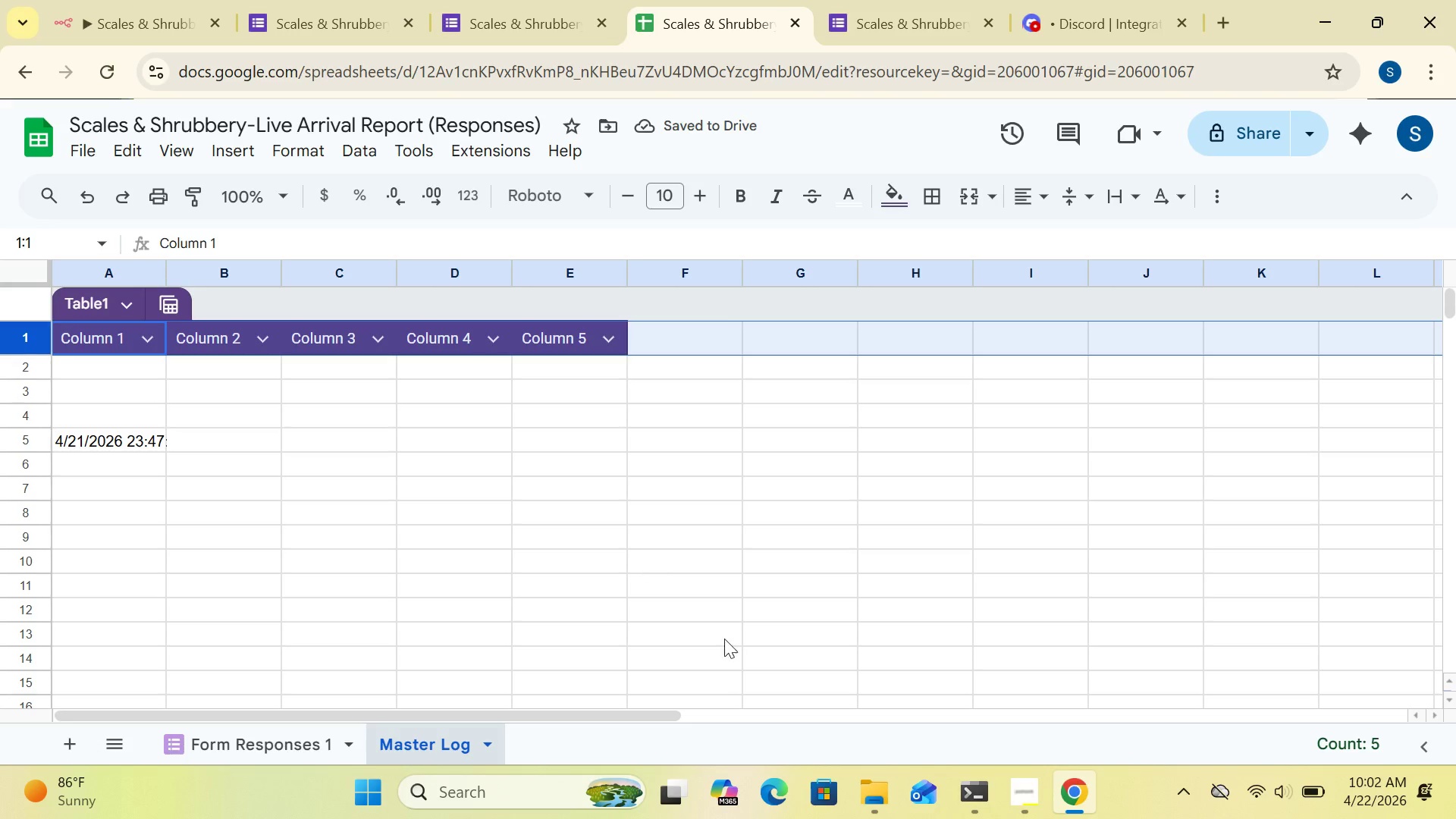 
left_click_drag(start_coordinate=[665, 715], to_coordinate=[1232, 702])
 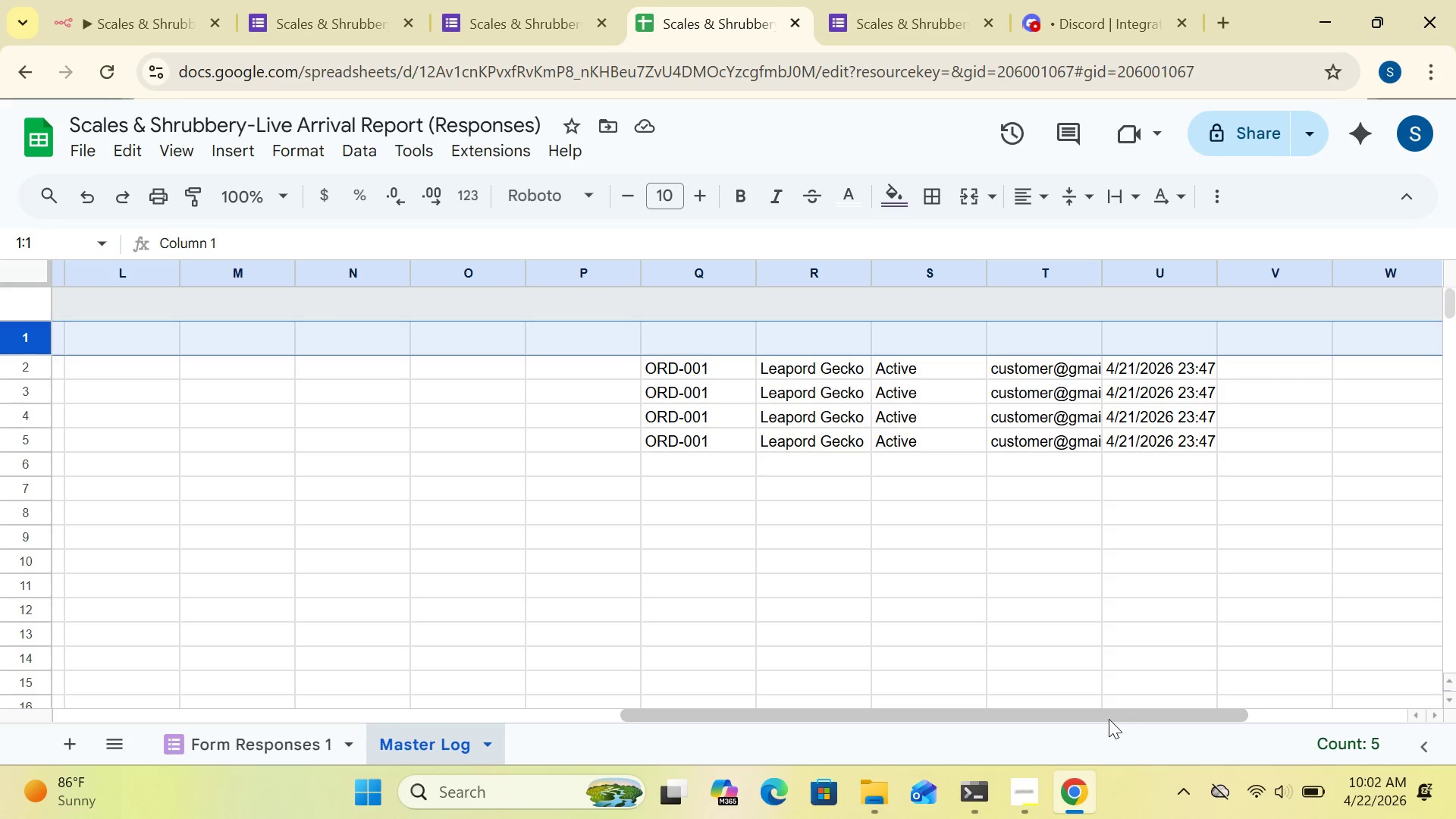 
left_click([1075, 704])
 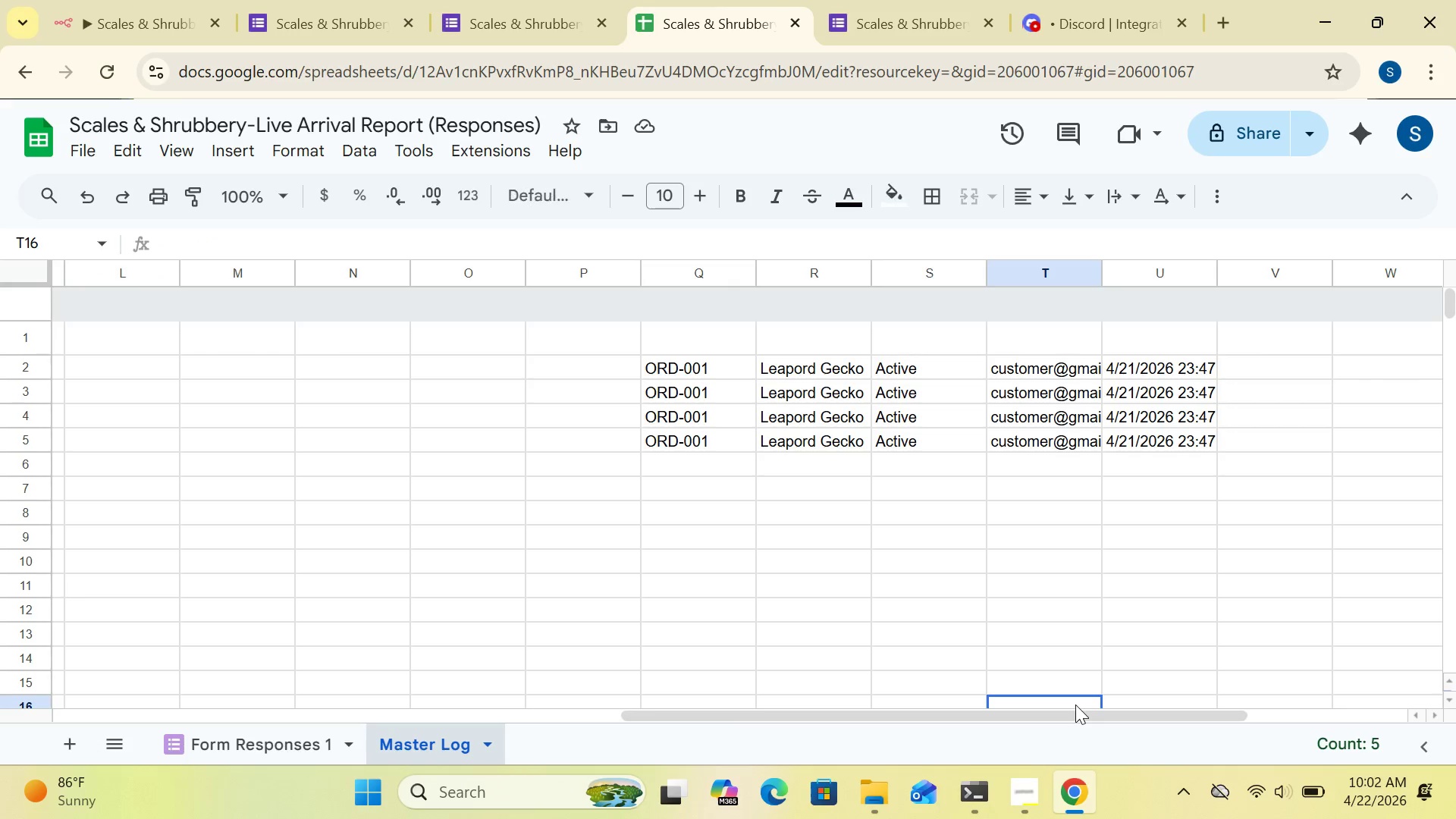 
left_click_drag(start_coordinate=[1075, 704], to_coordinate=[976, 714])
 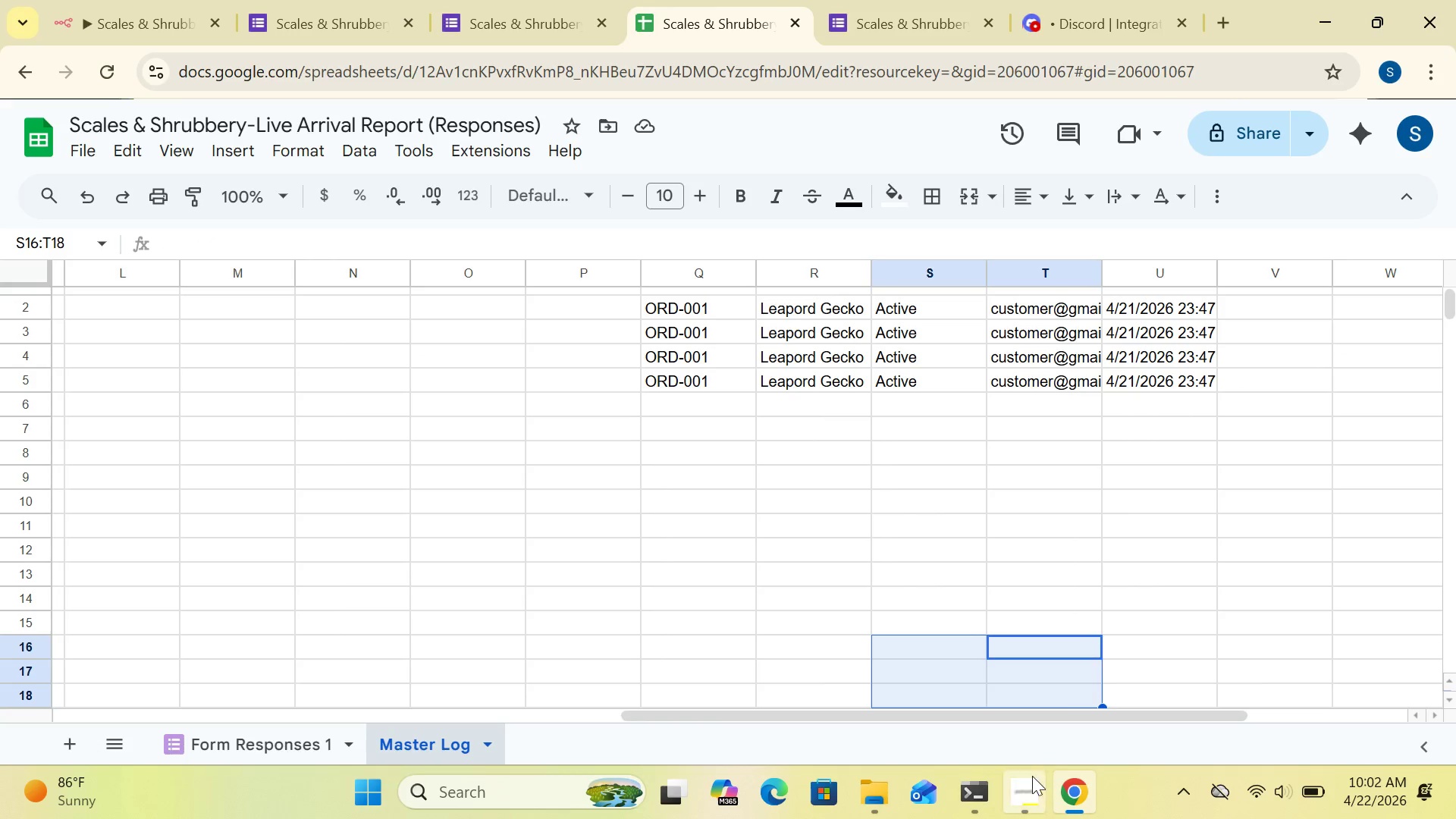 
left_click([1032, 776])